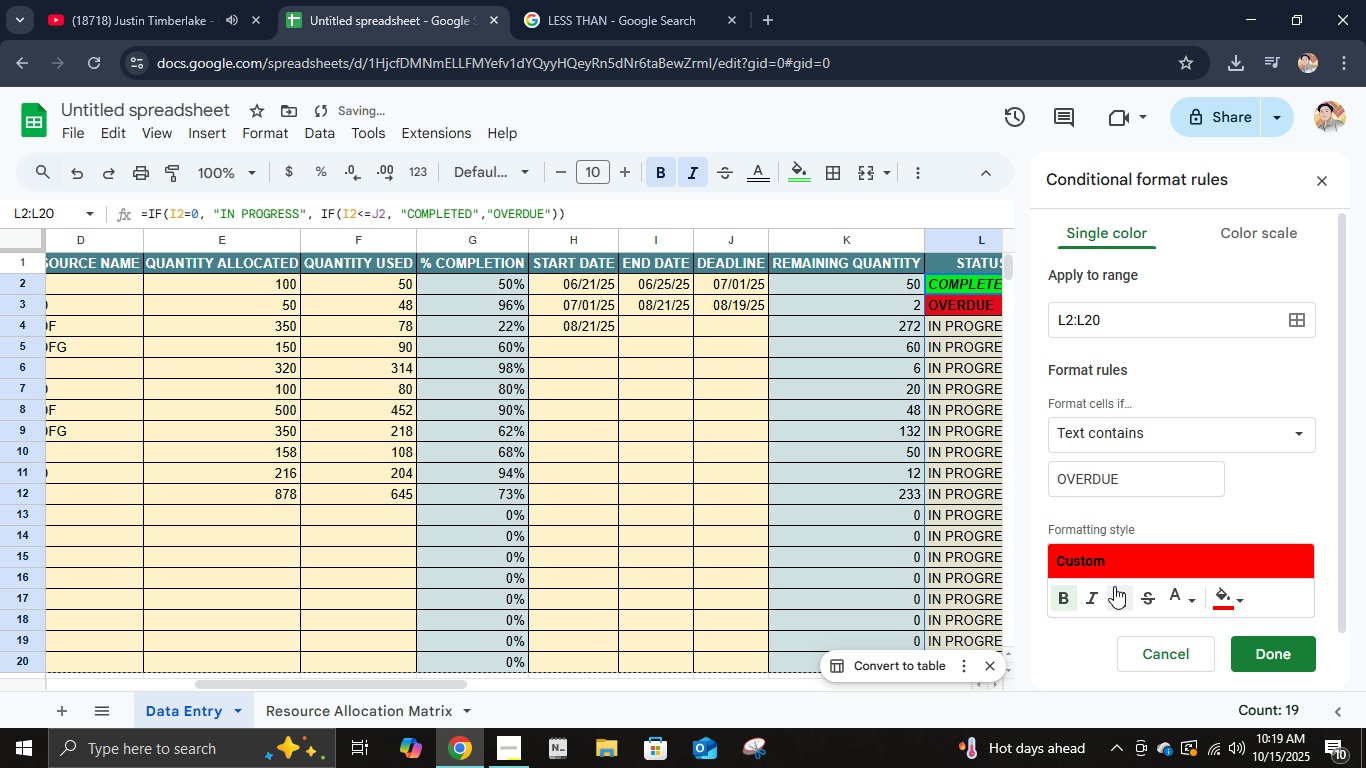 
left_click([1191, 598])
 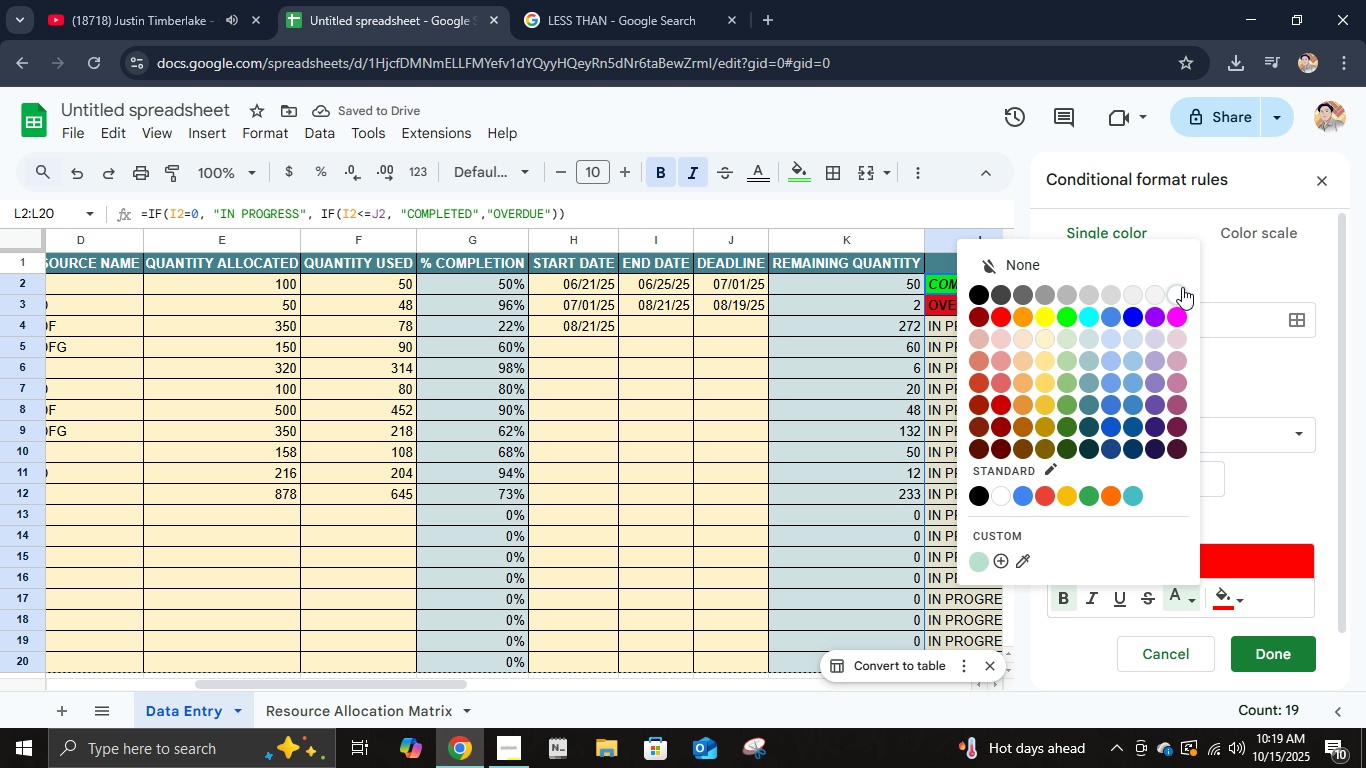 
left_click([1182, 287])
 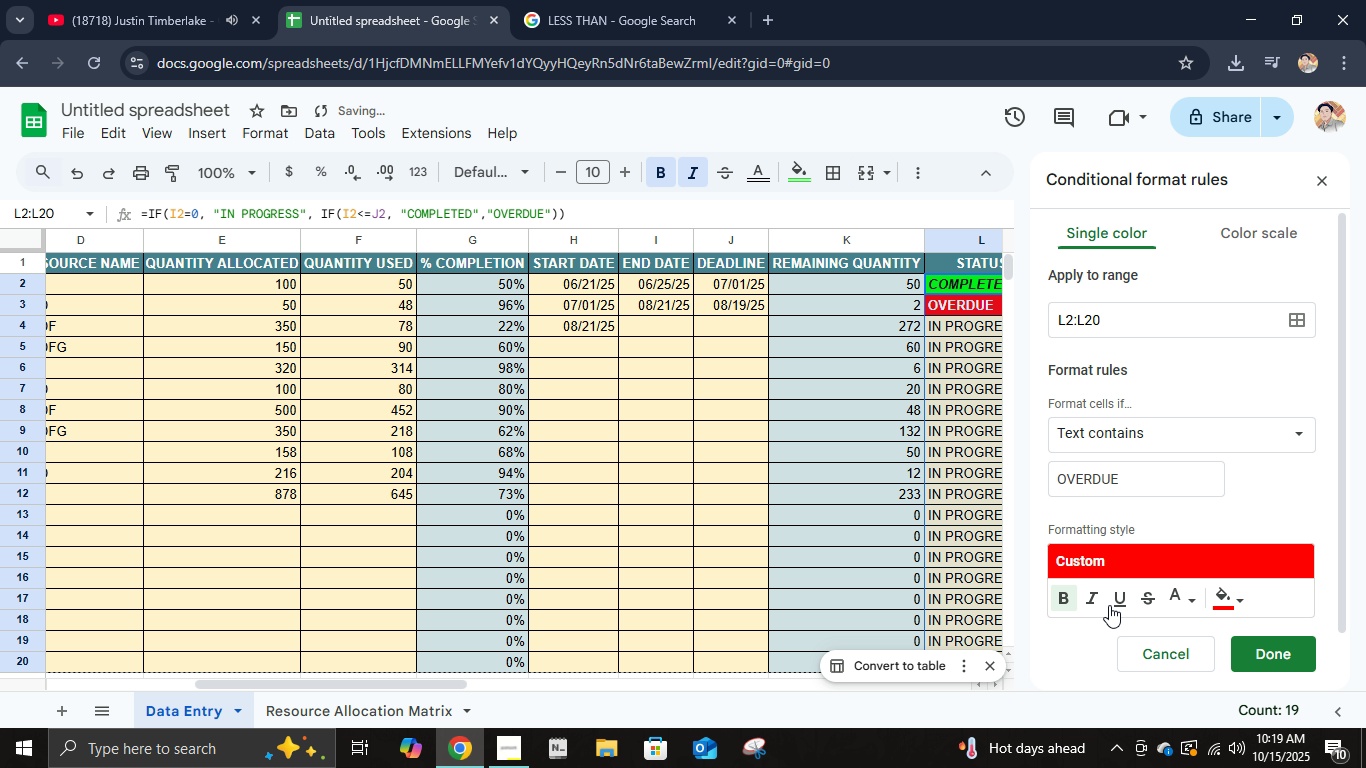 
left_click([1109, 605])
 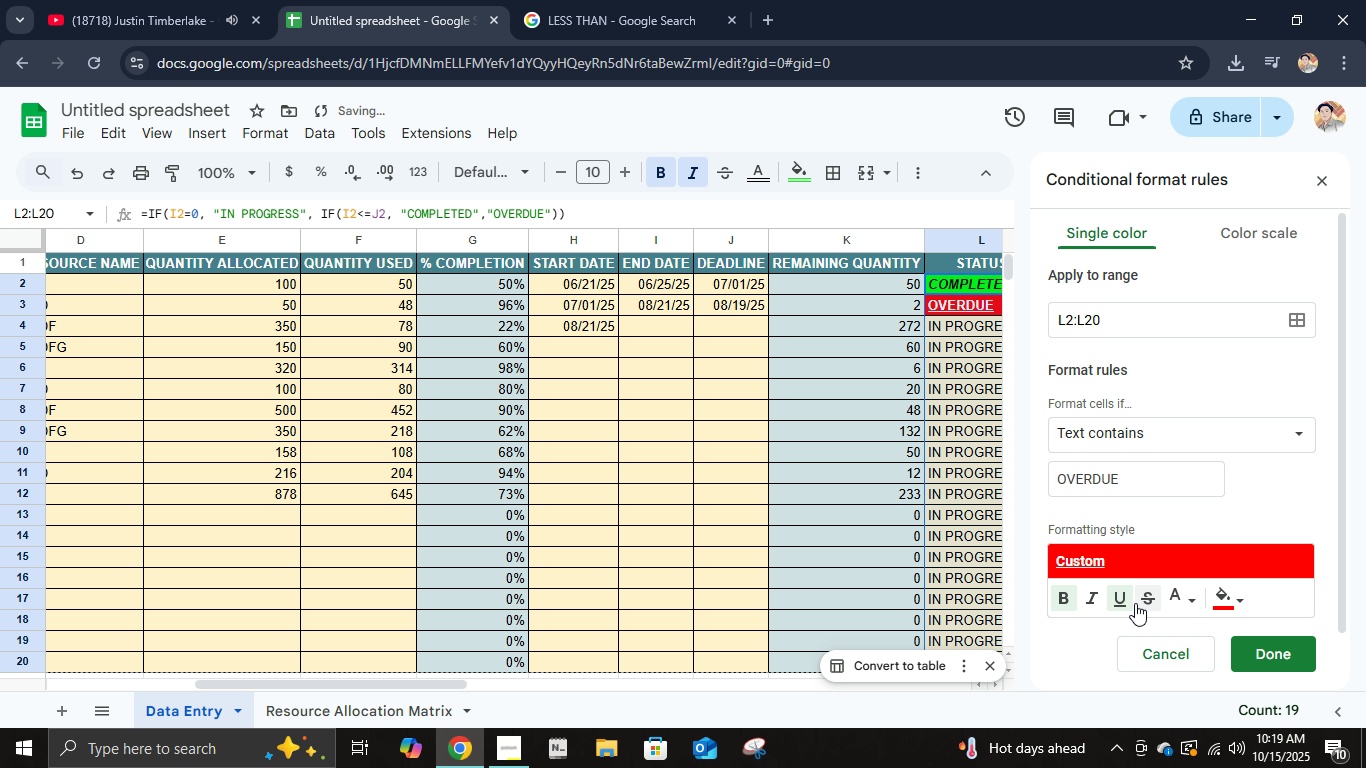 
left_click([1123, 602])
 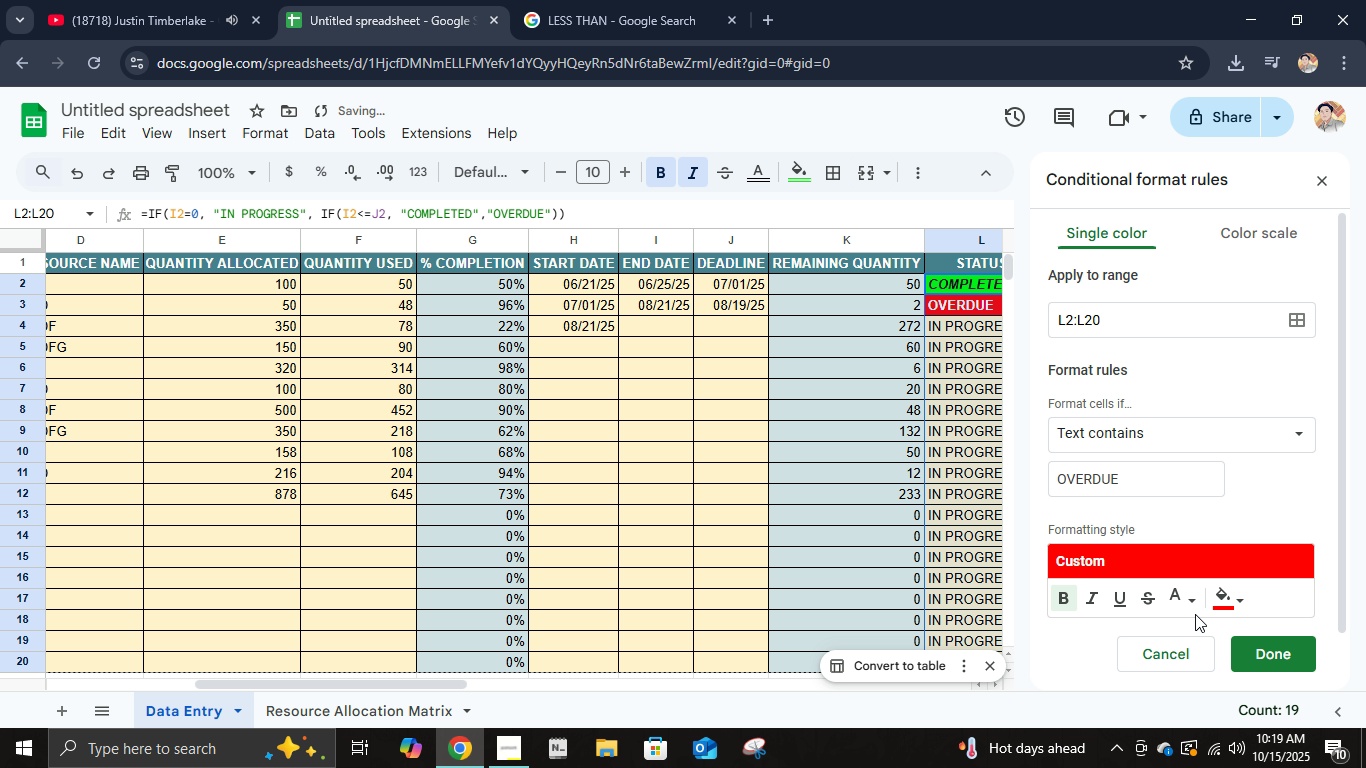 
left_click([1182, 600])
 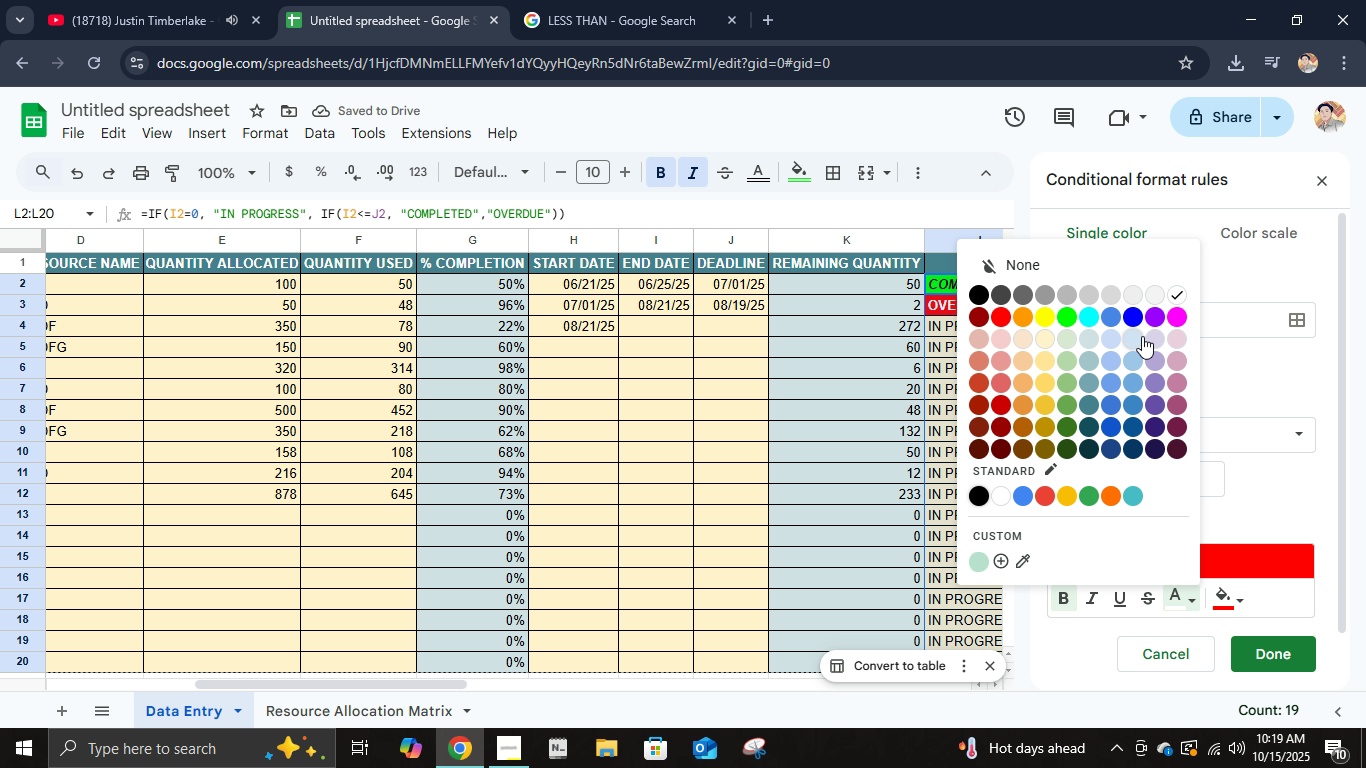 
left_click([977, 317])
 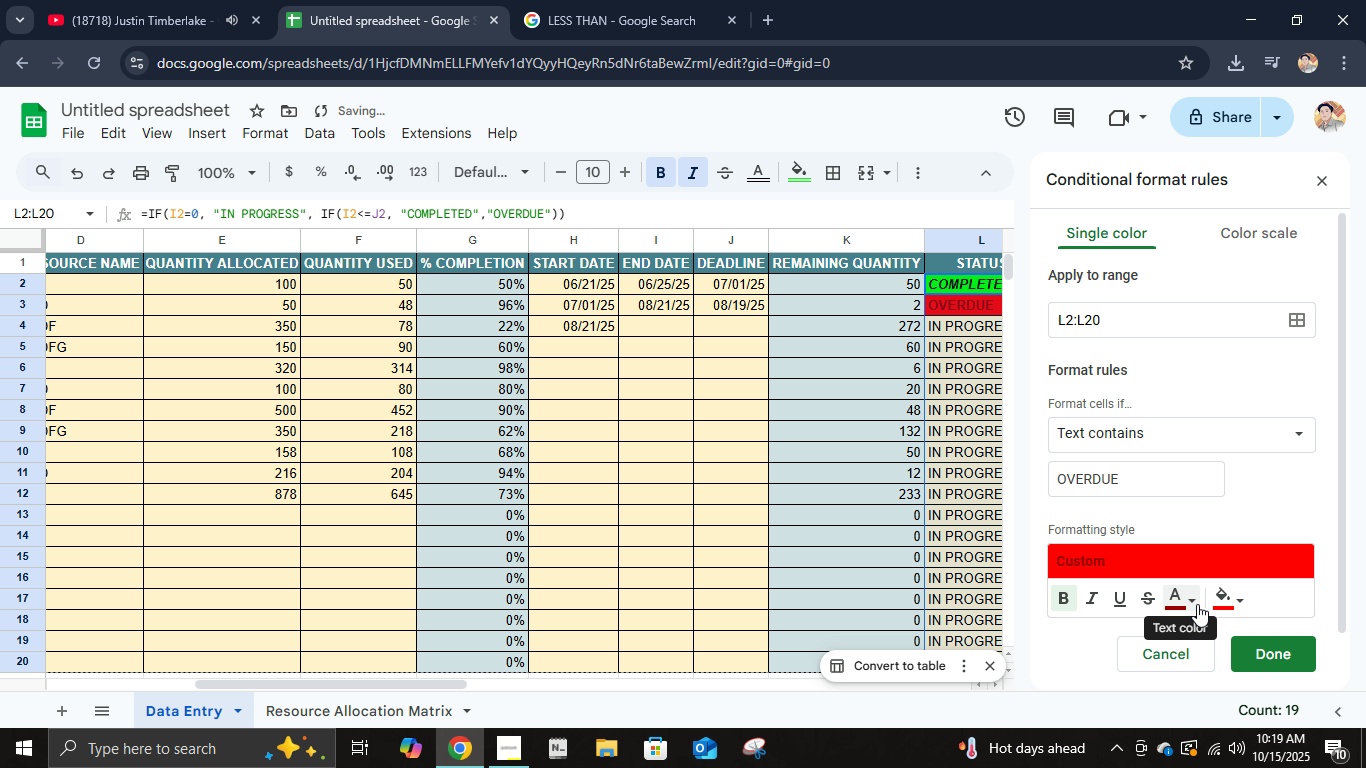 
left_click([1180, 600])
 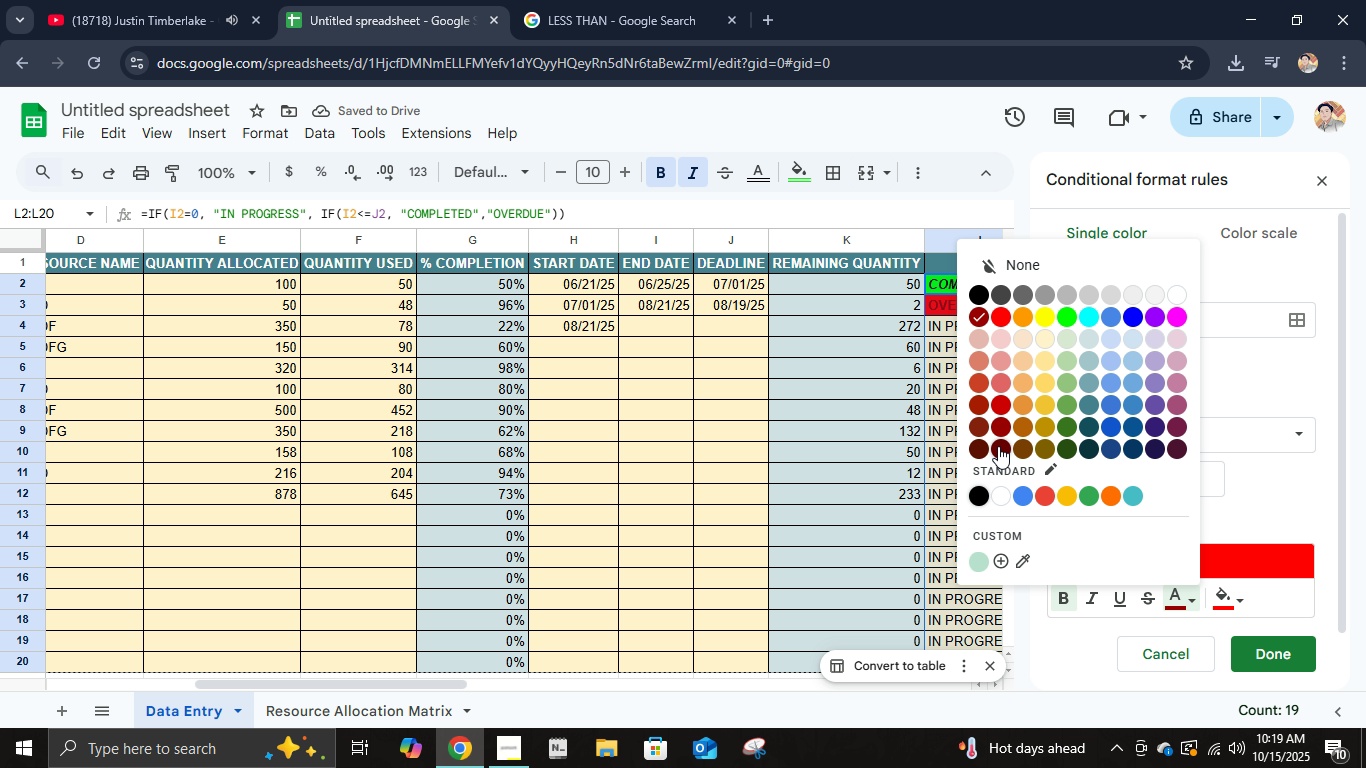 
left_click([998, 446])
 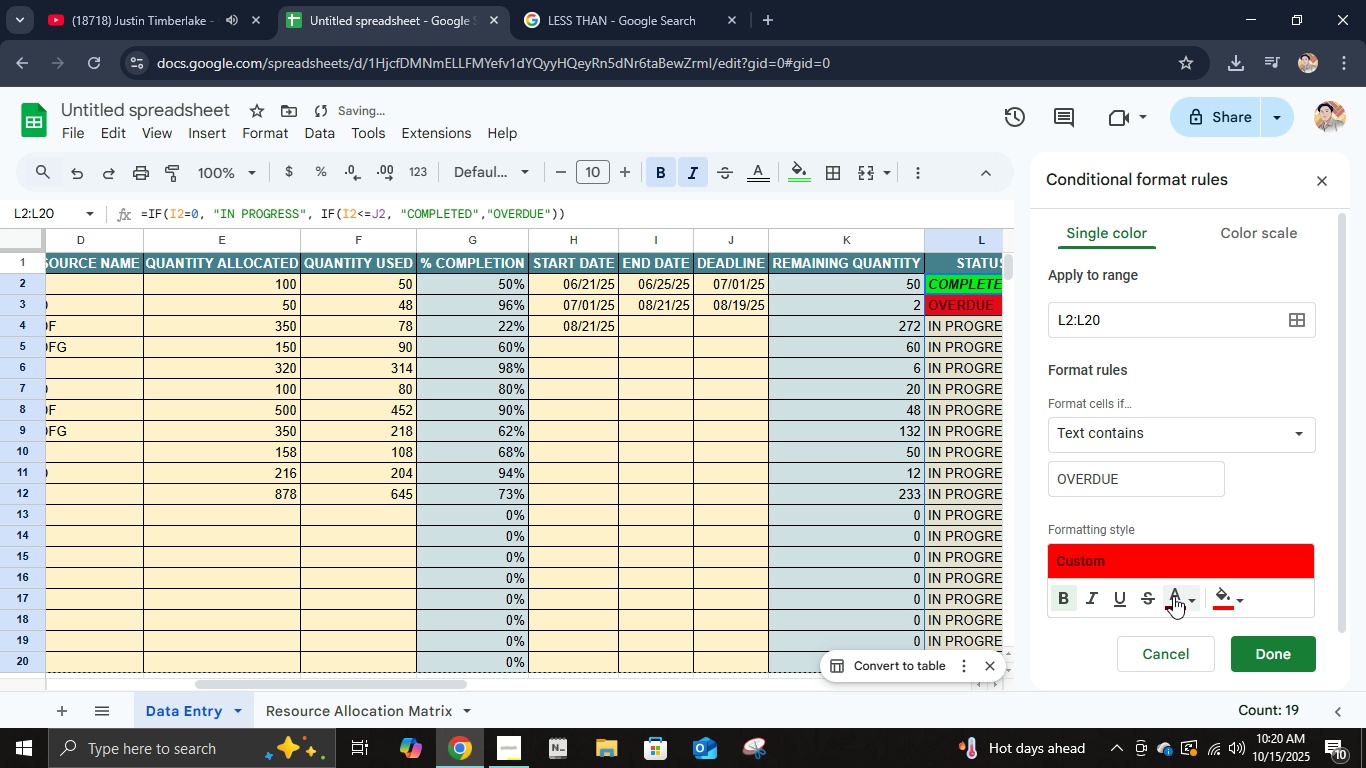 
left_click([1174, 596])
 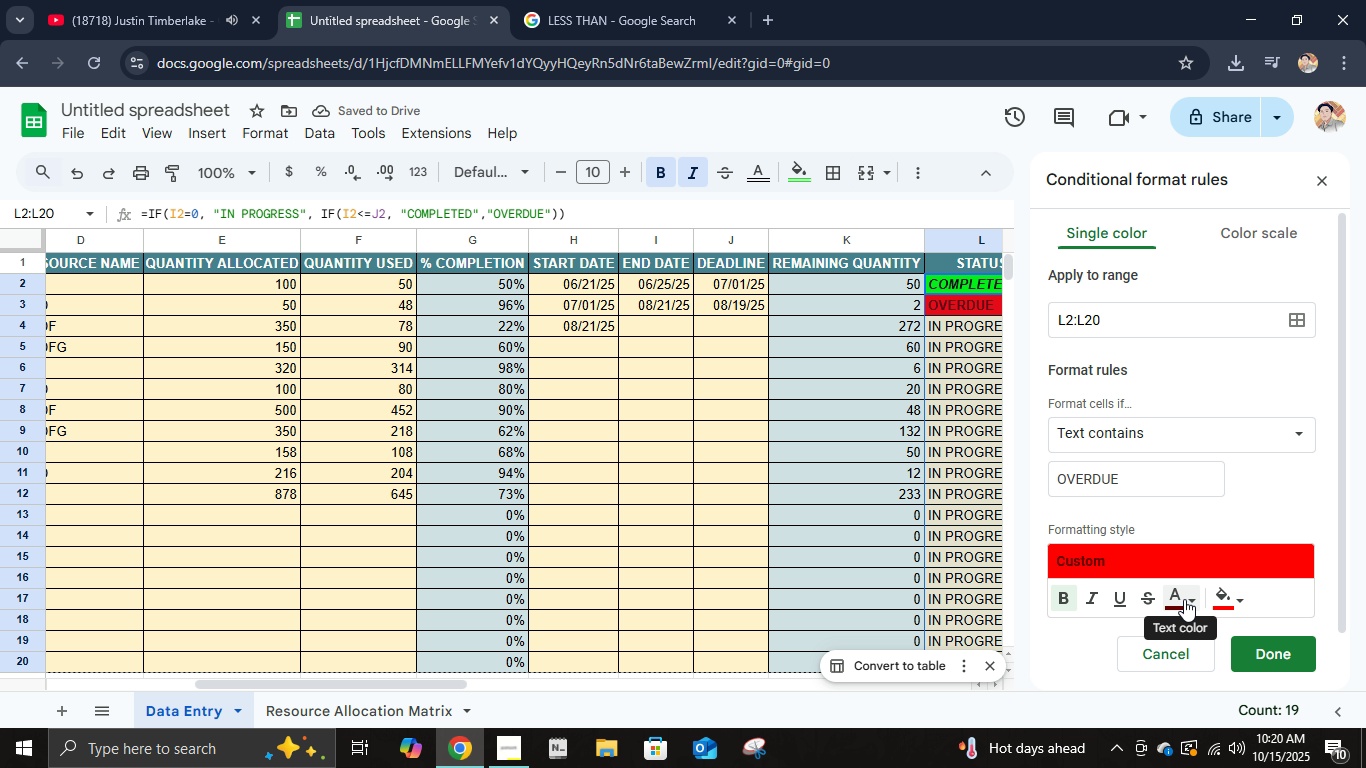 
left_click([1183, 597])
 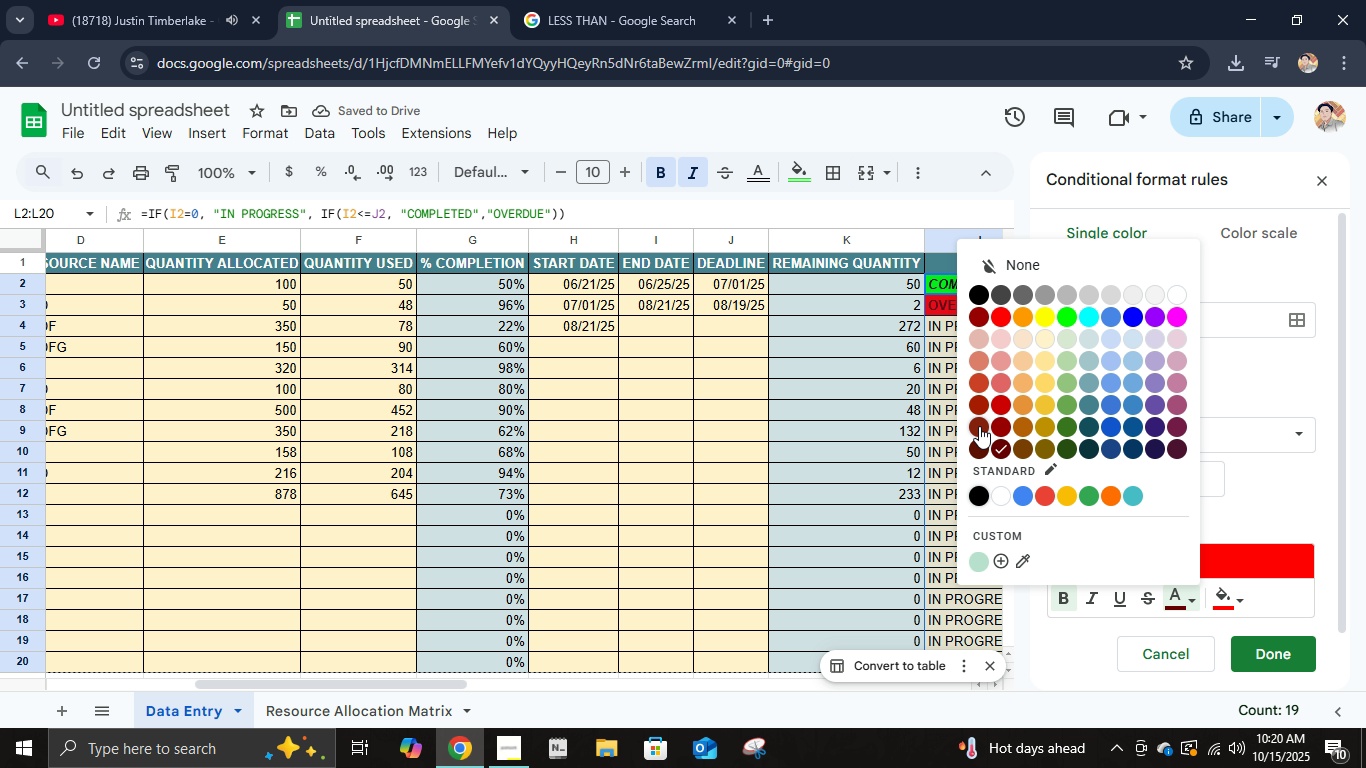 
left_click([980, 440])
 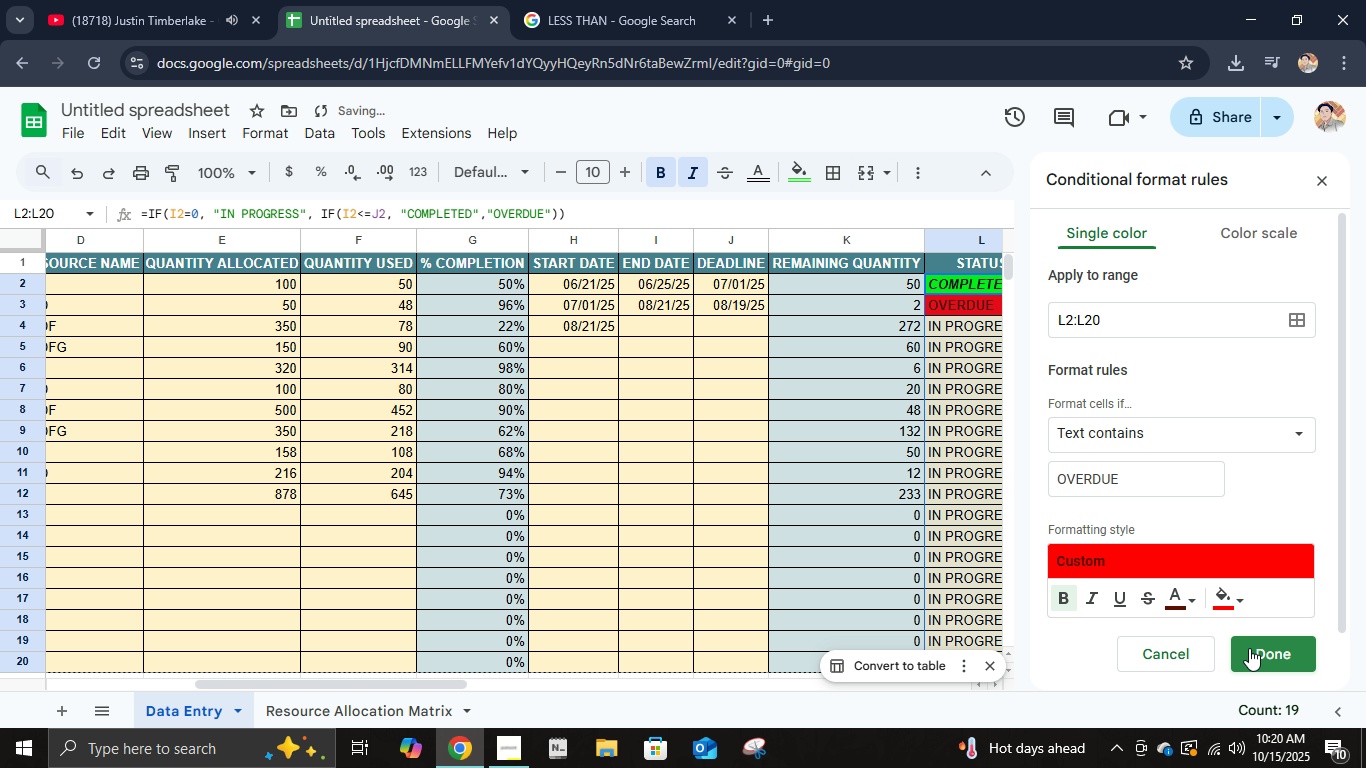 
left_click([1250, 647])
 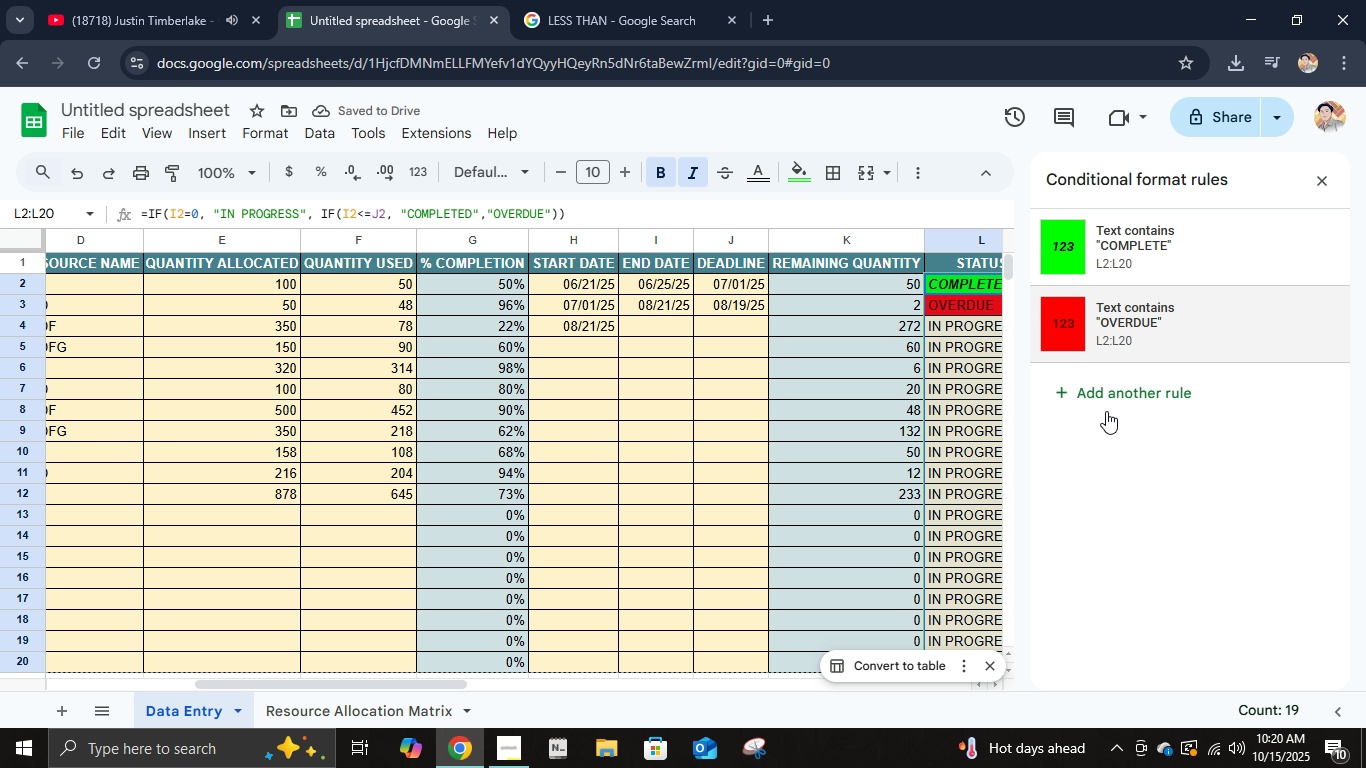 
left_click([1102, 399])
 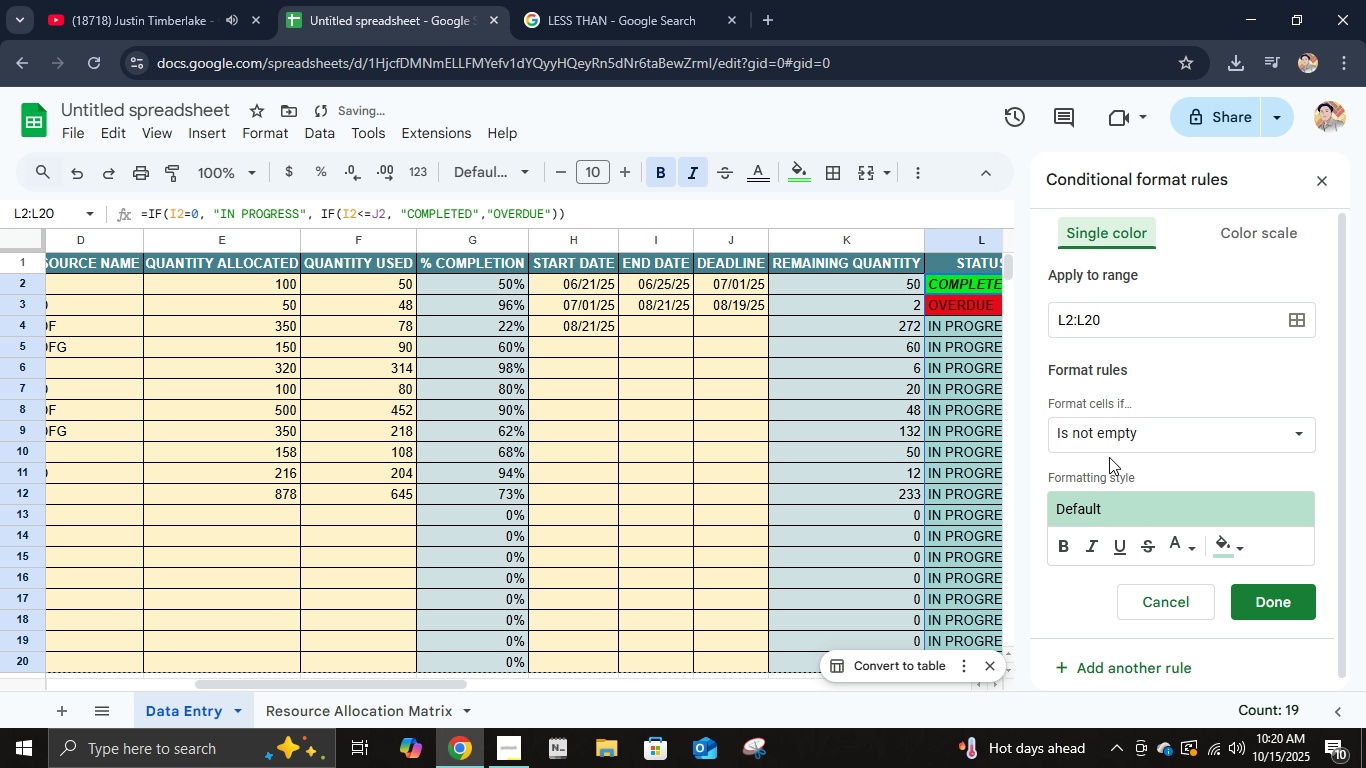 
left_click([1112, 443])
 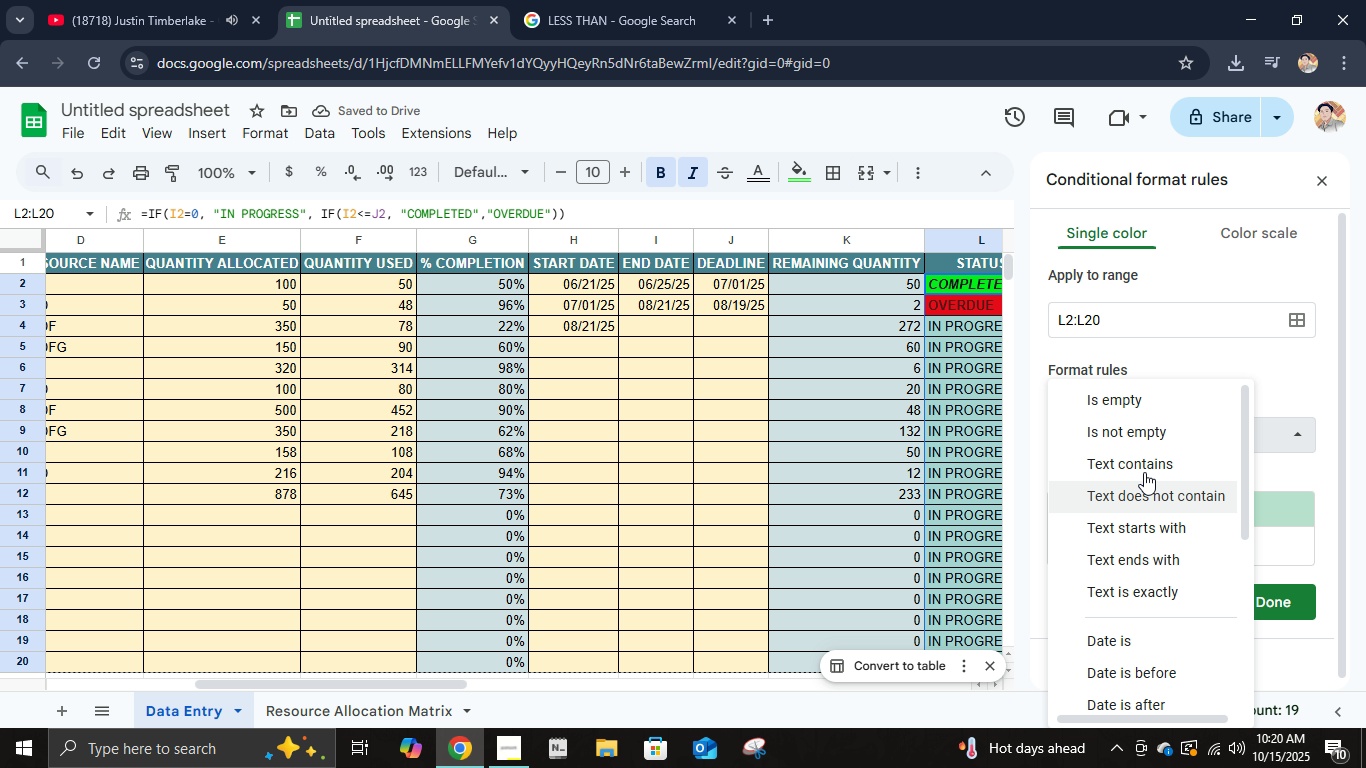 
left_click([1143, 469])
 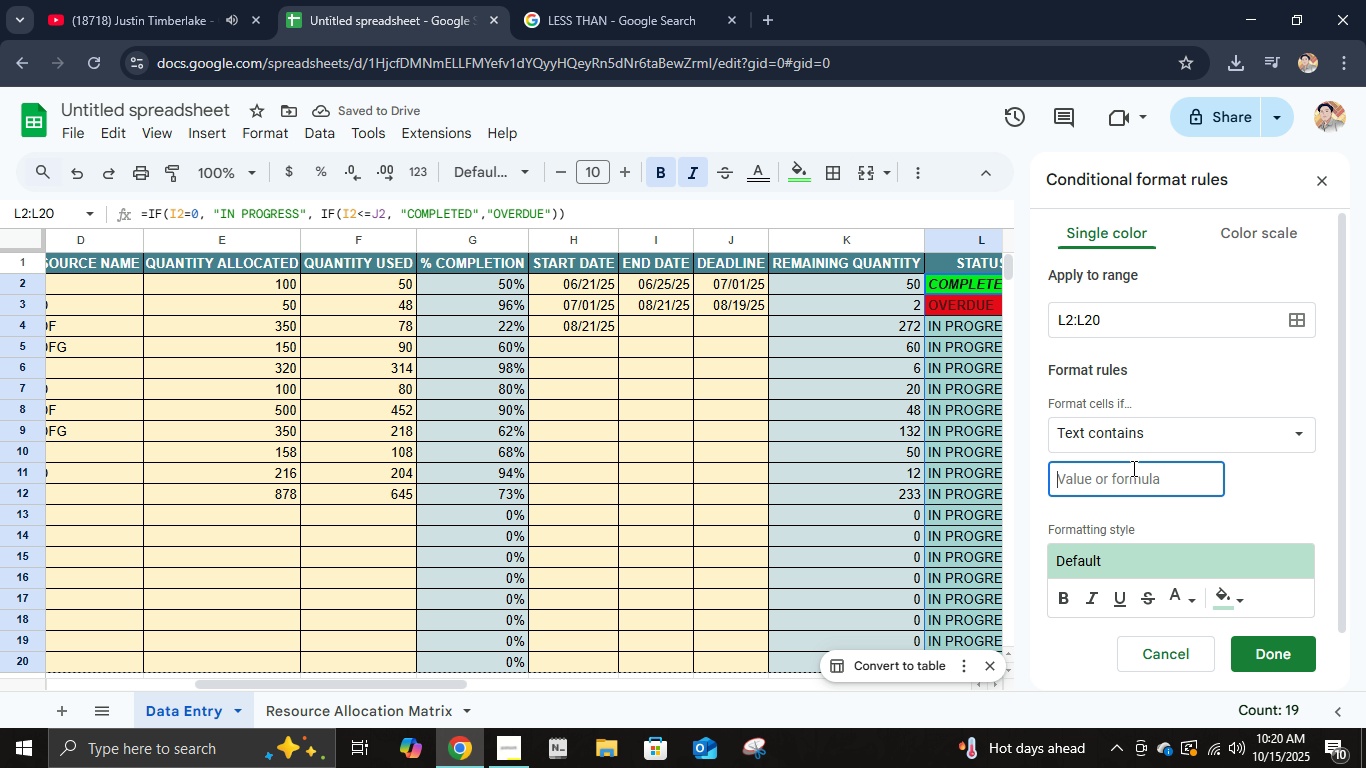 
left_click([1132, 473])
 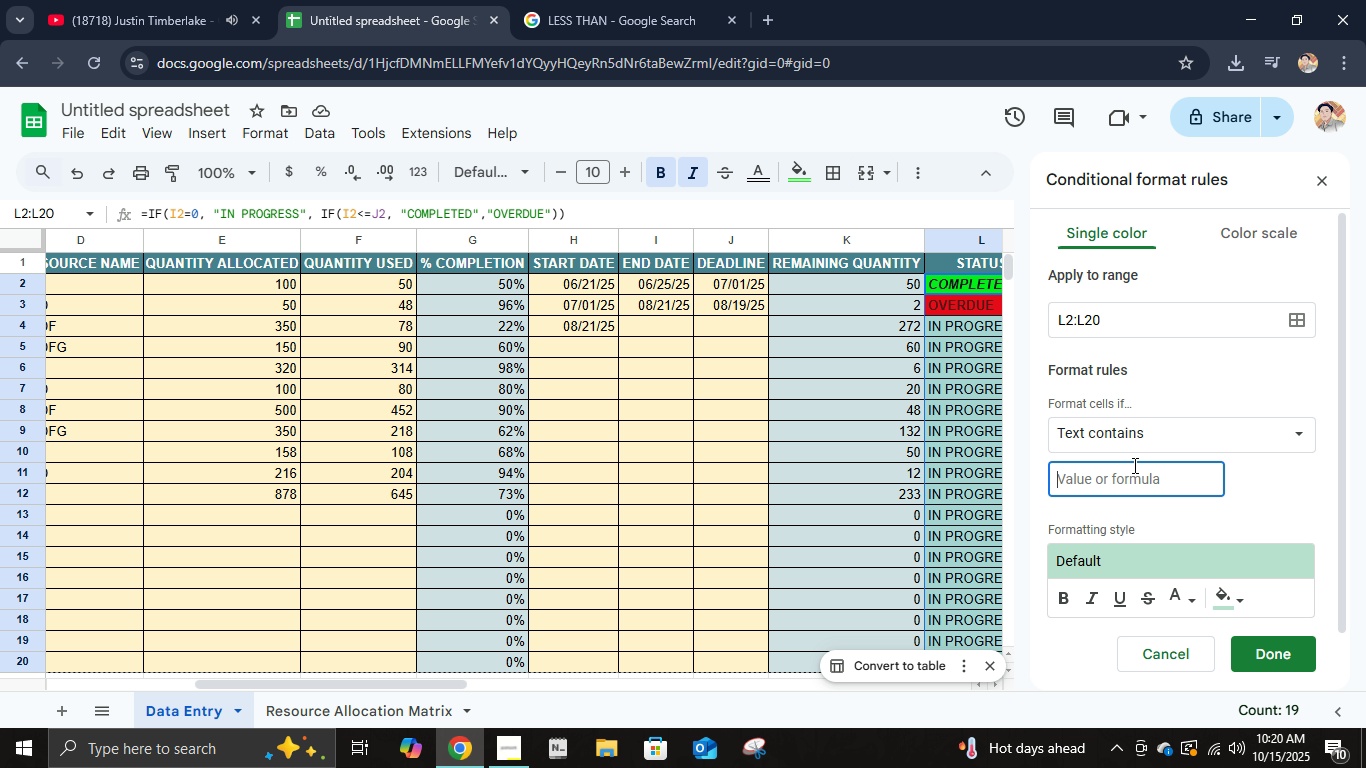 
type(IN PROGRESS)
 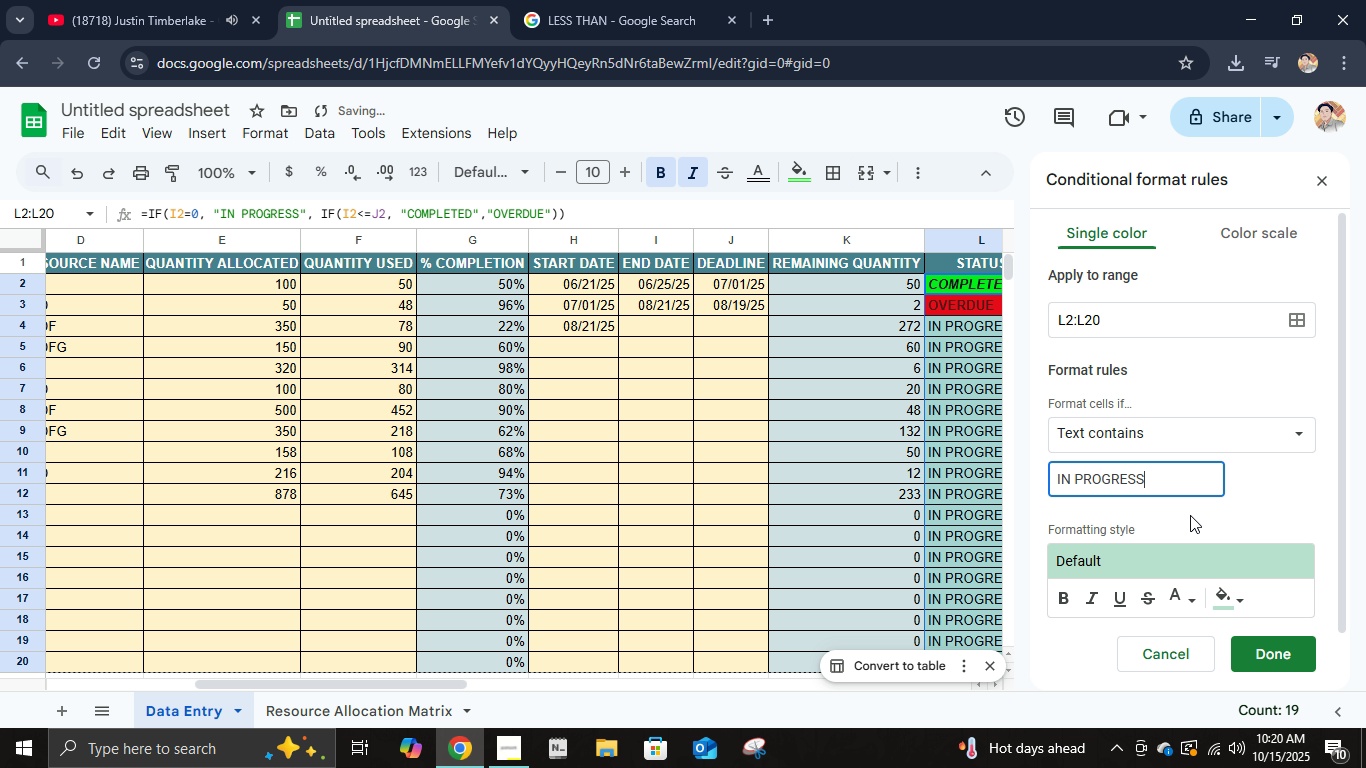 
left_click([1218, 522])
 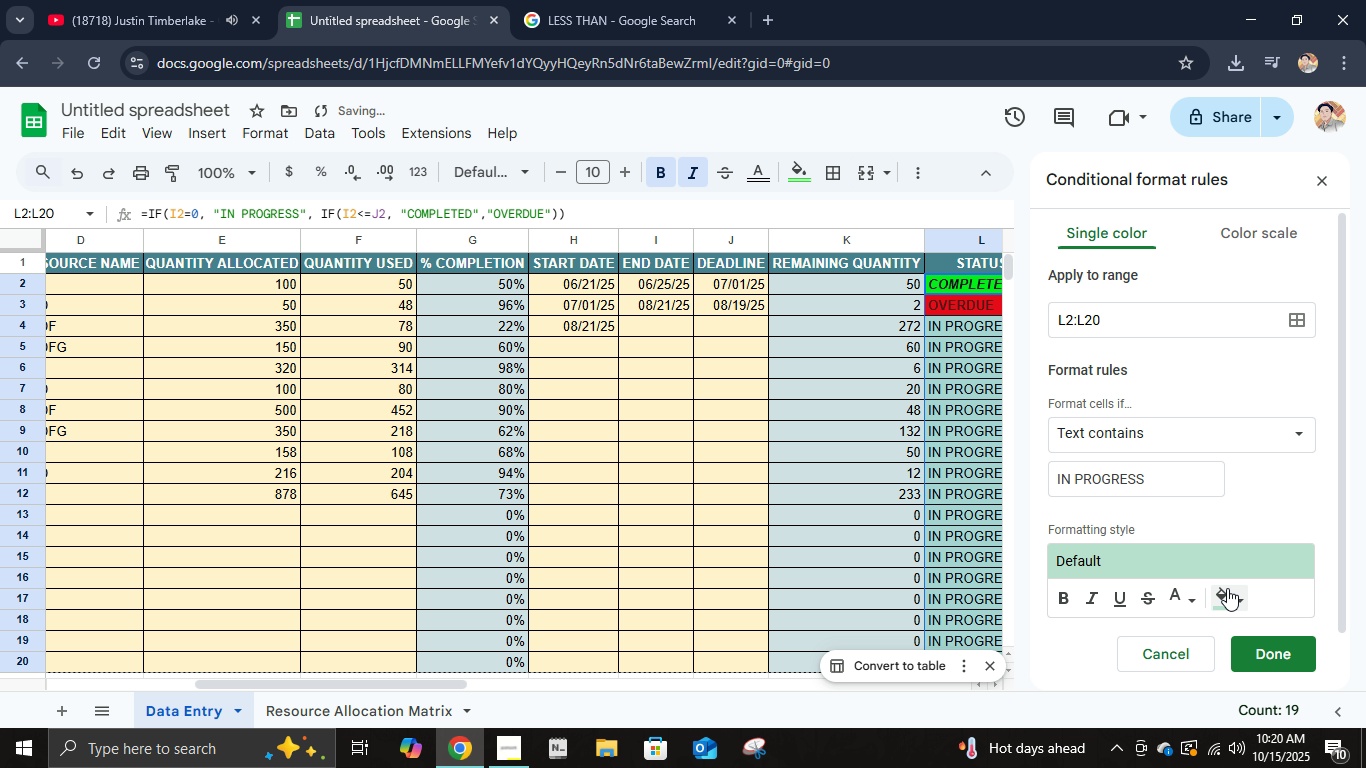 
left_click([1228, 589])
 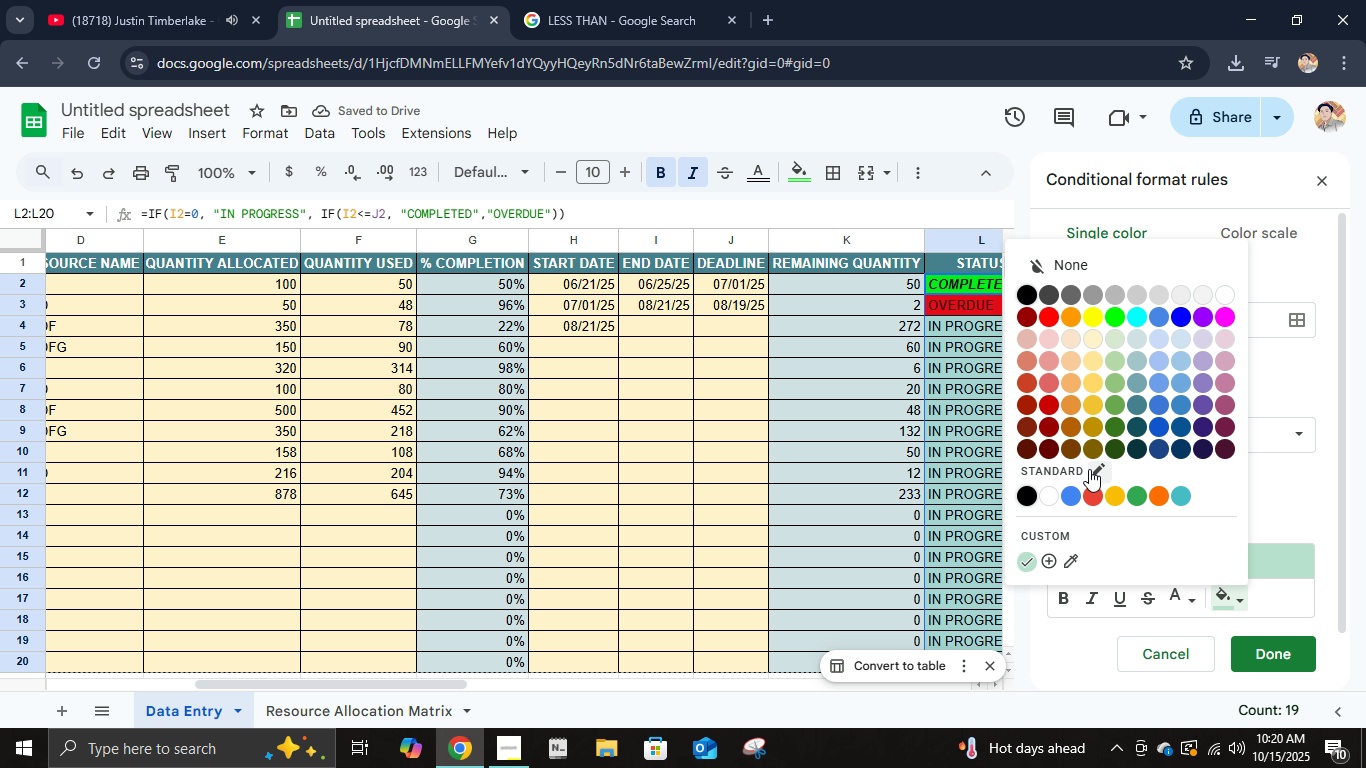 
left_click([1066, 560])
 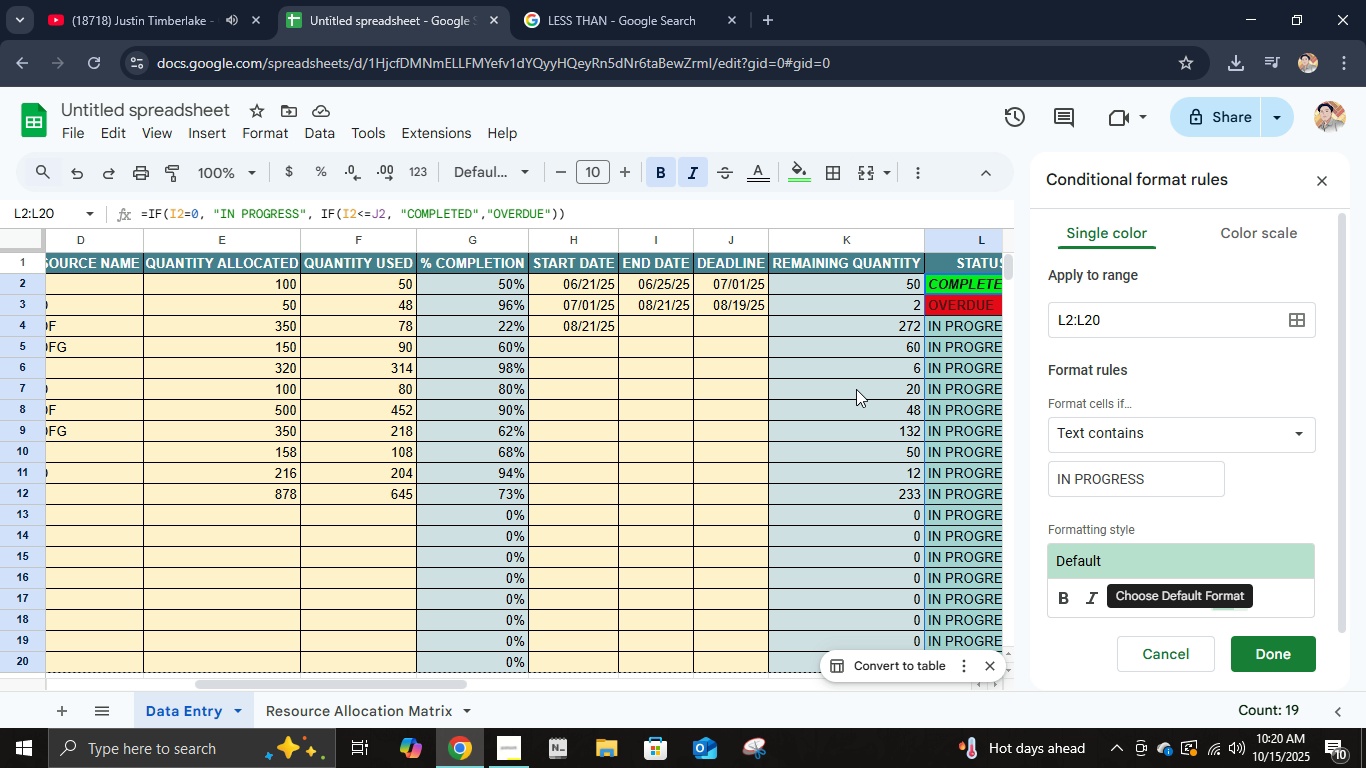 
left_click([856, 389])
 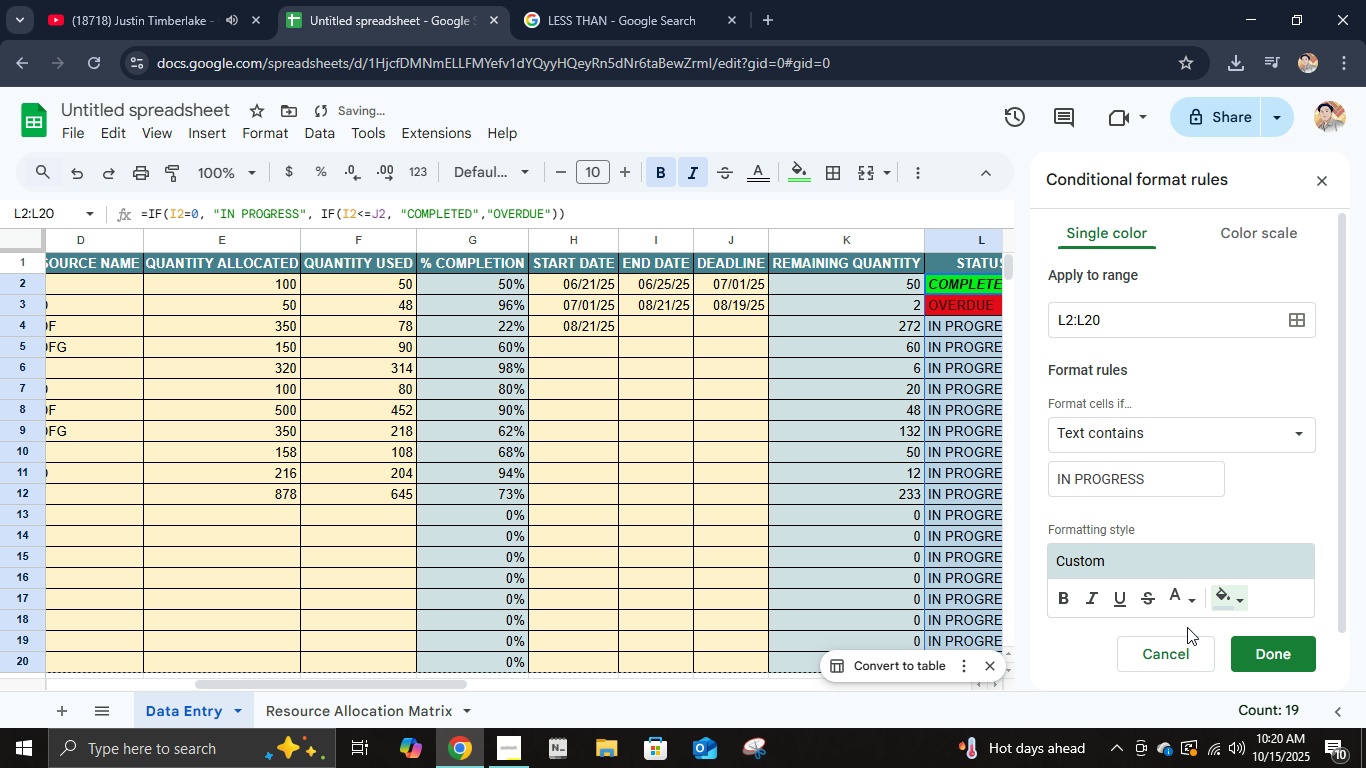 
mouse_move([1104, 601])
 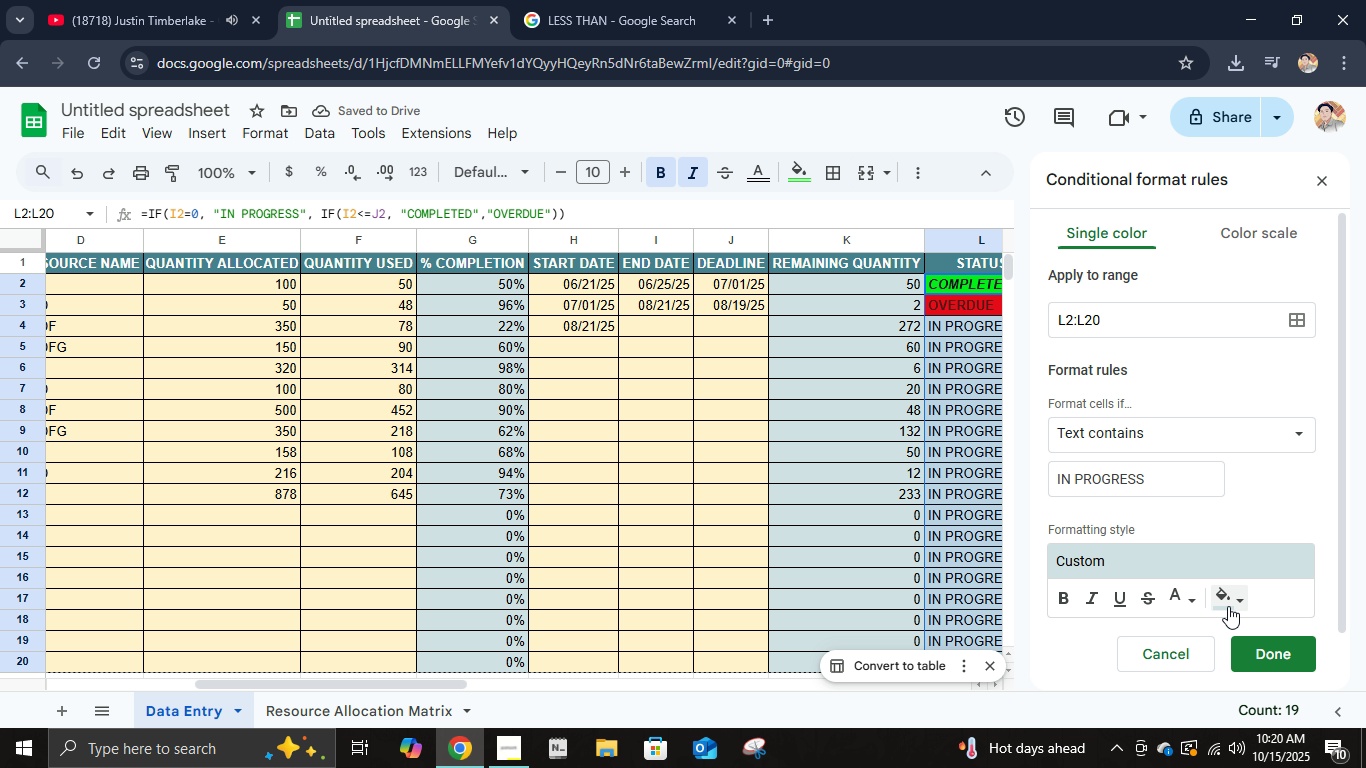 
left_click([1228, 606])
 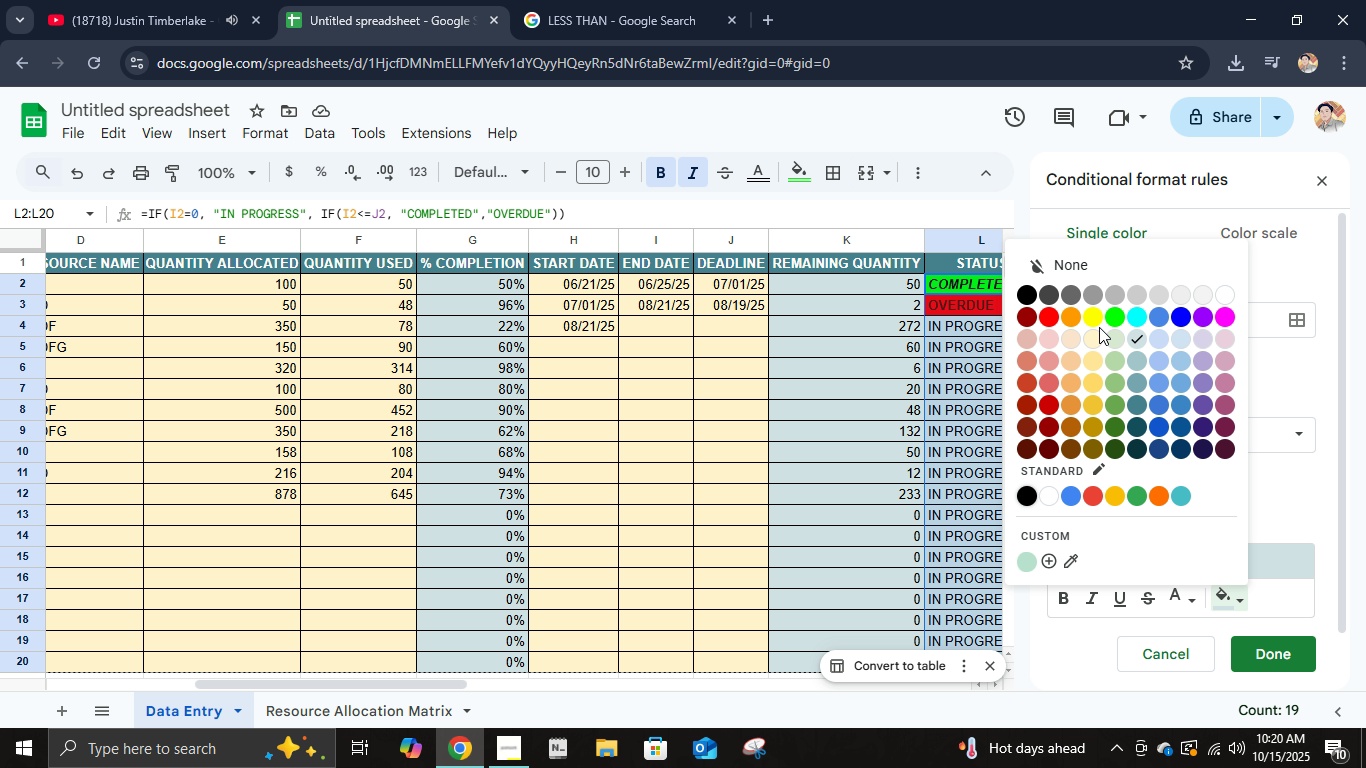 
left_click([1089, 322])
 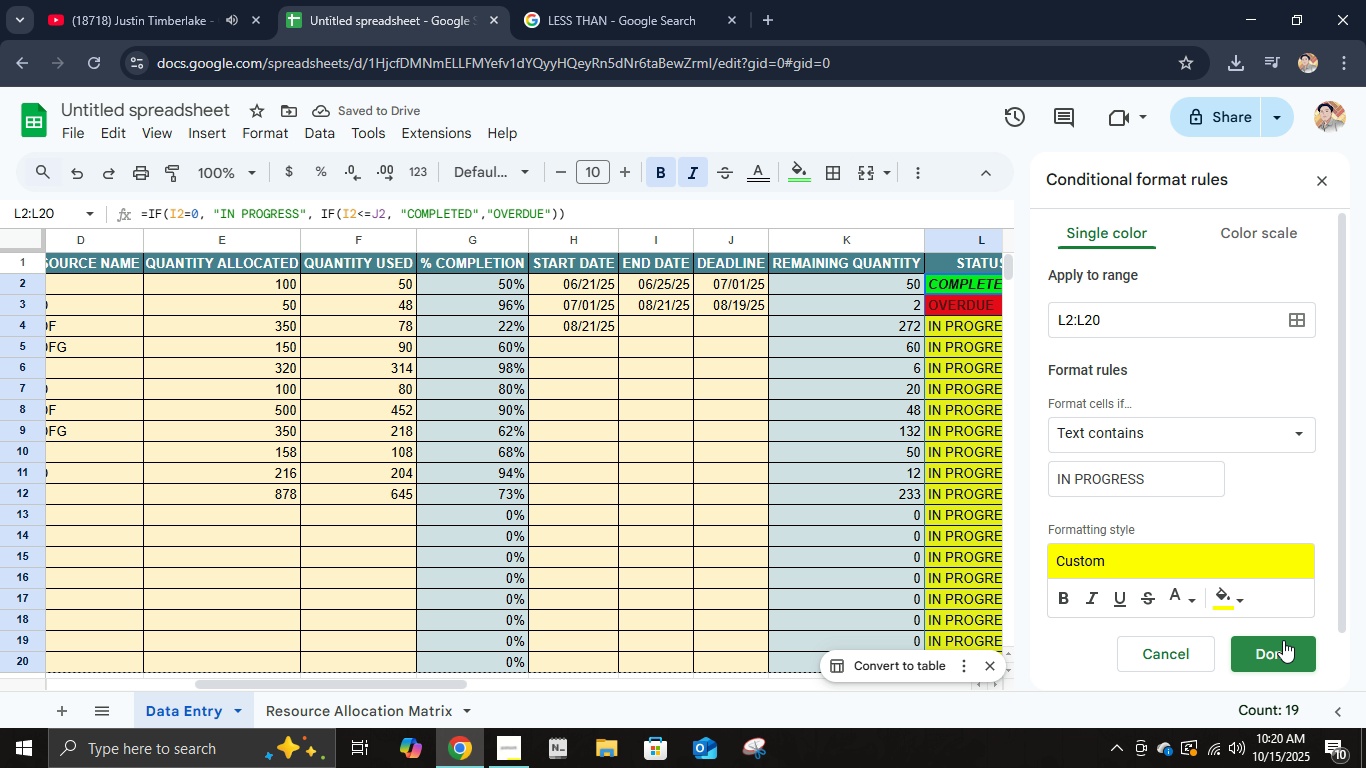 
wait(5.39)
 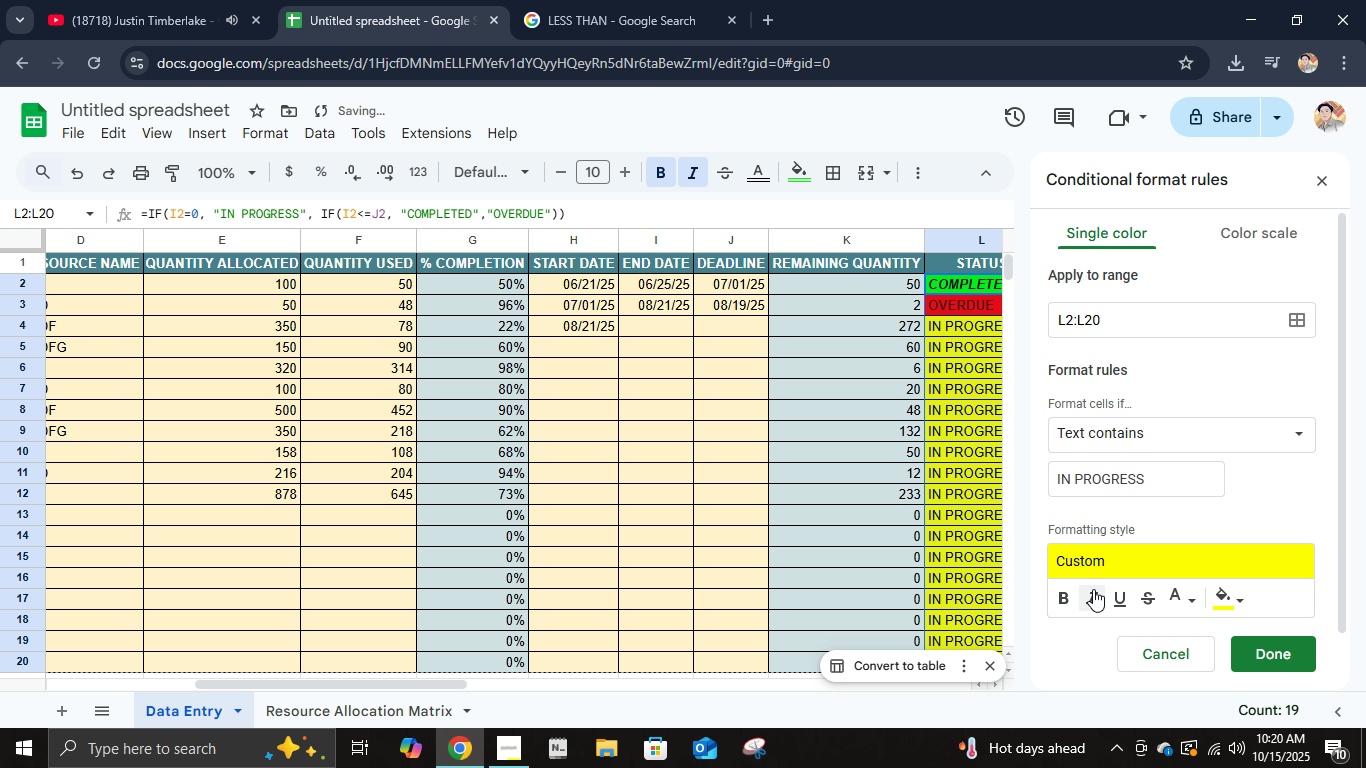 
left_click([1281, 654])
 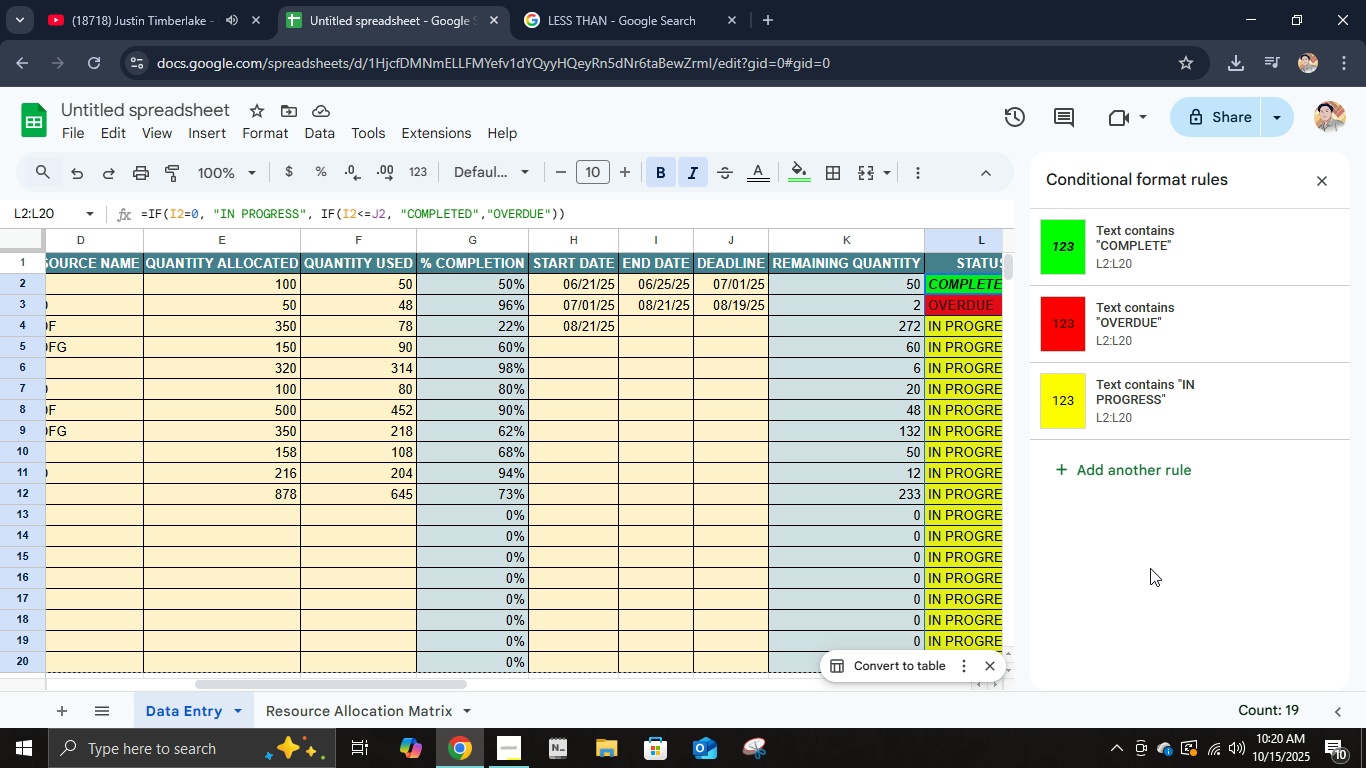 
left_click([1150, 568])
 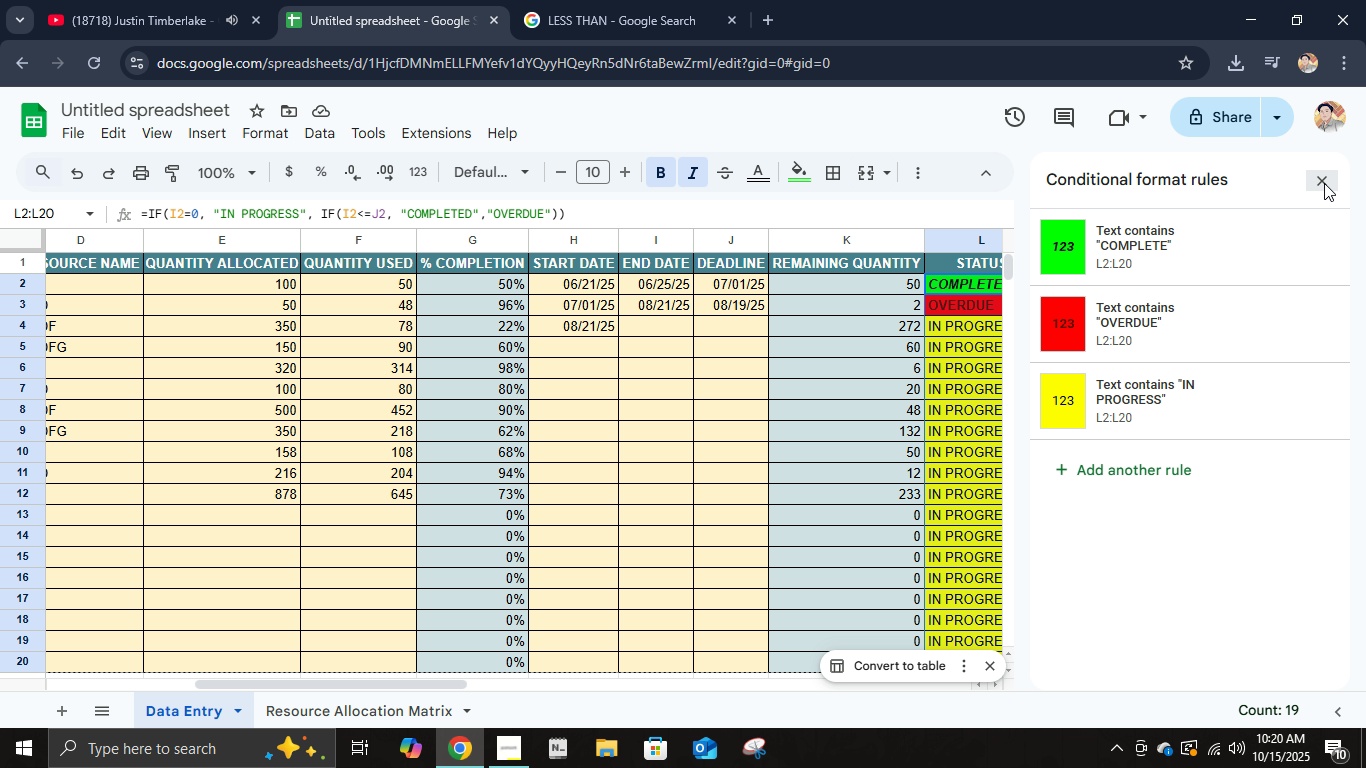 
left_click([1324, 183])
 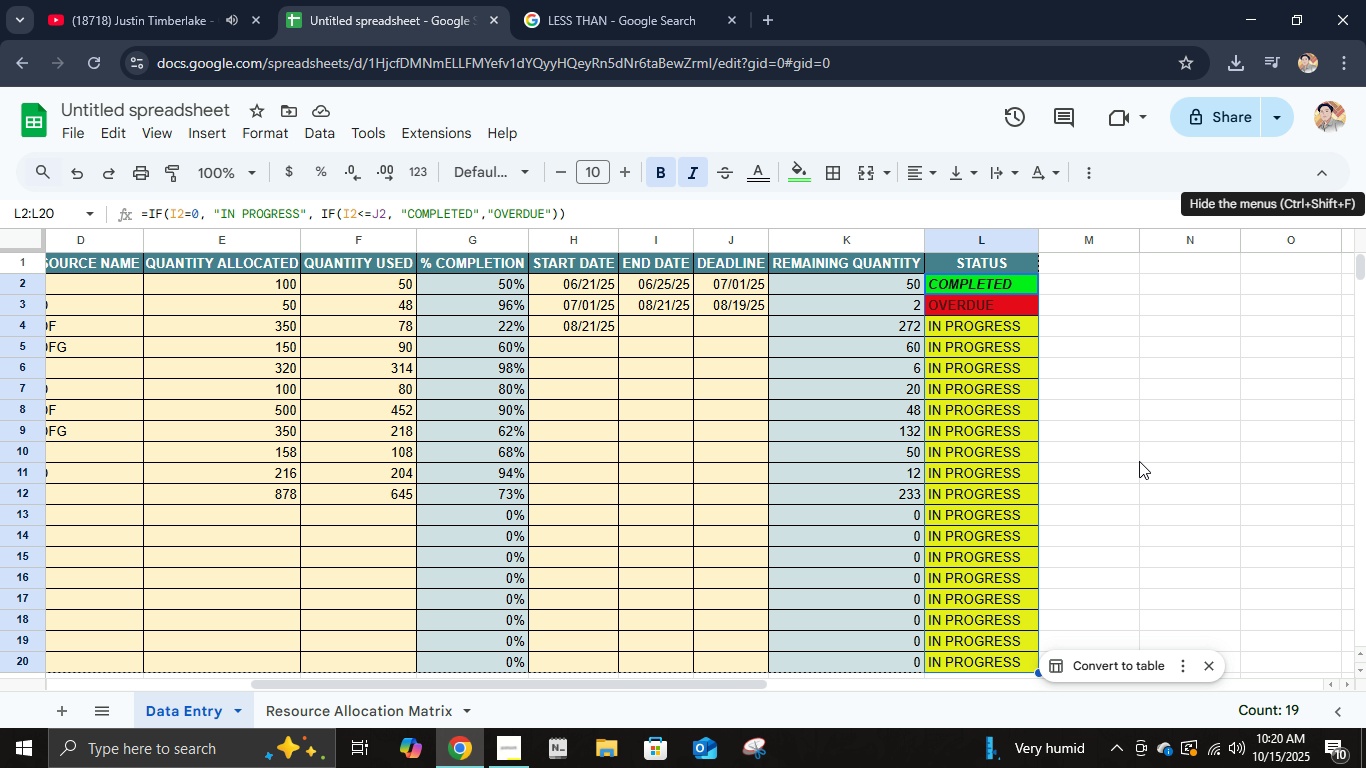 
left_click([1139, 461])
 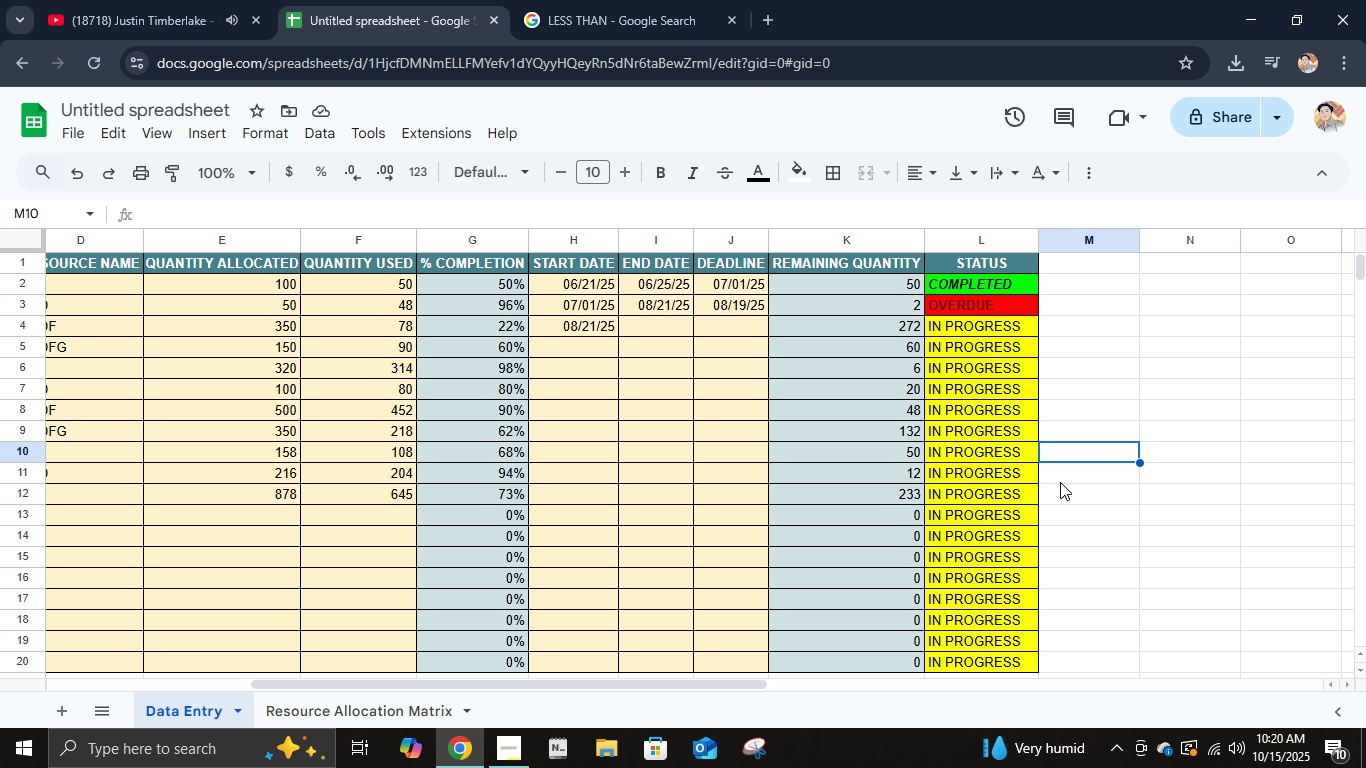 
scroll: coordinate [1058, 487], scroll_direction: up, amount: 3.0
 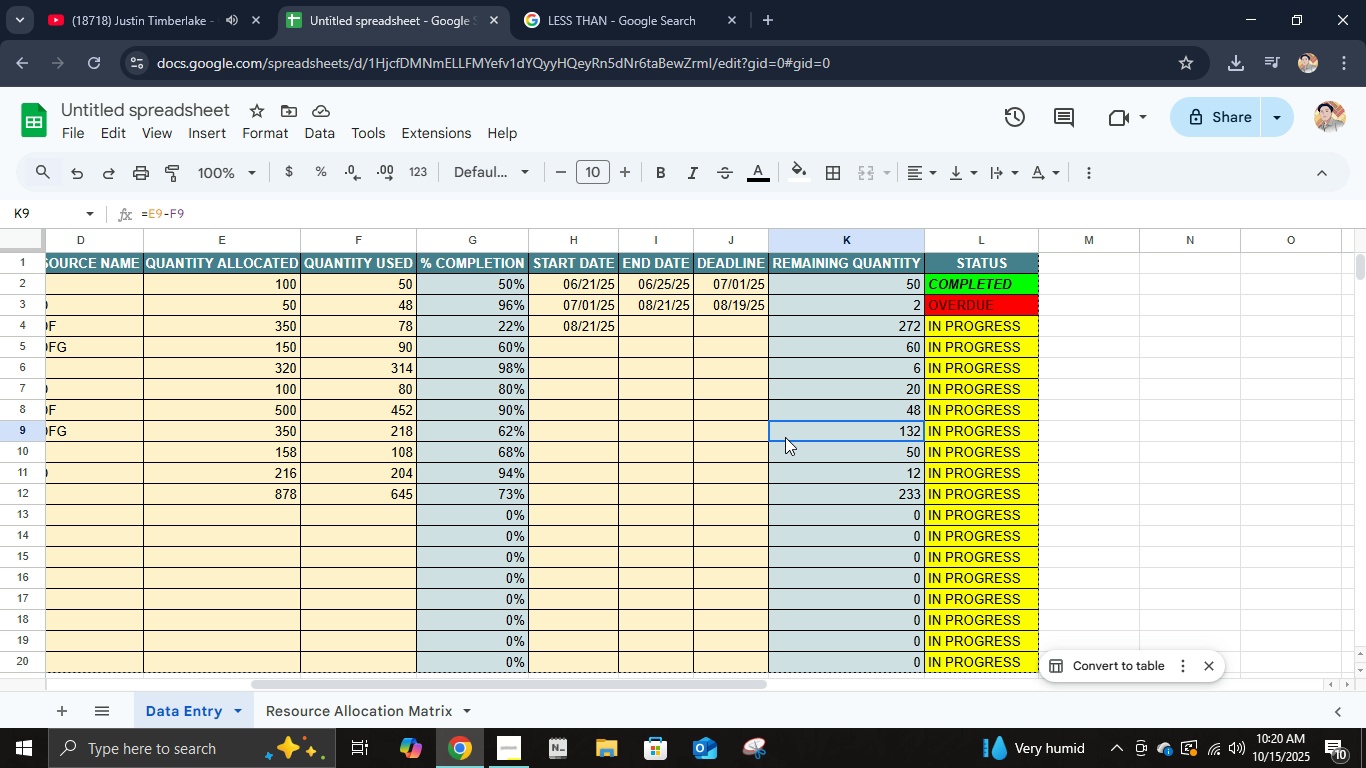 
left_click([785, 437])
 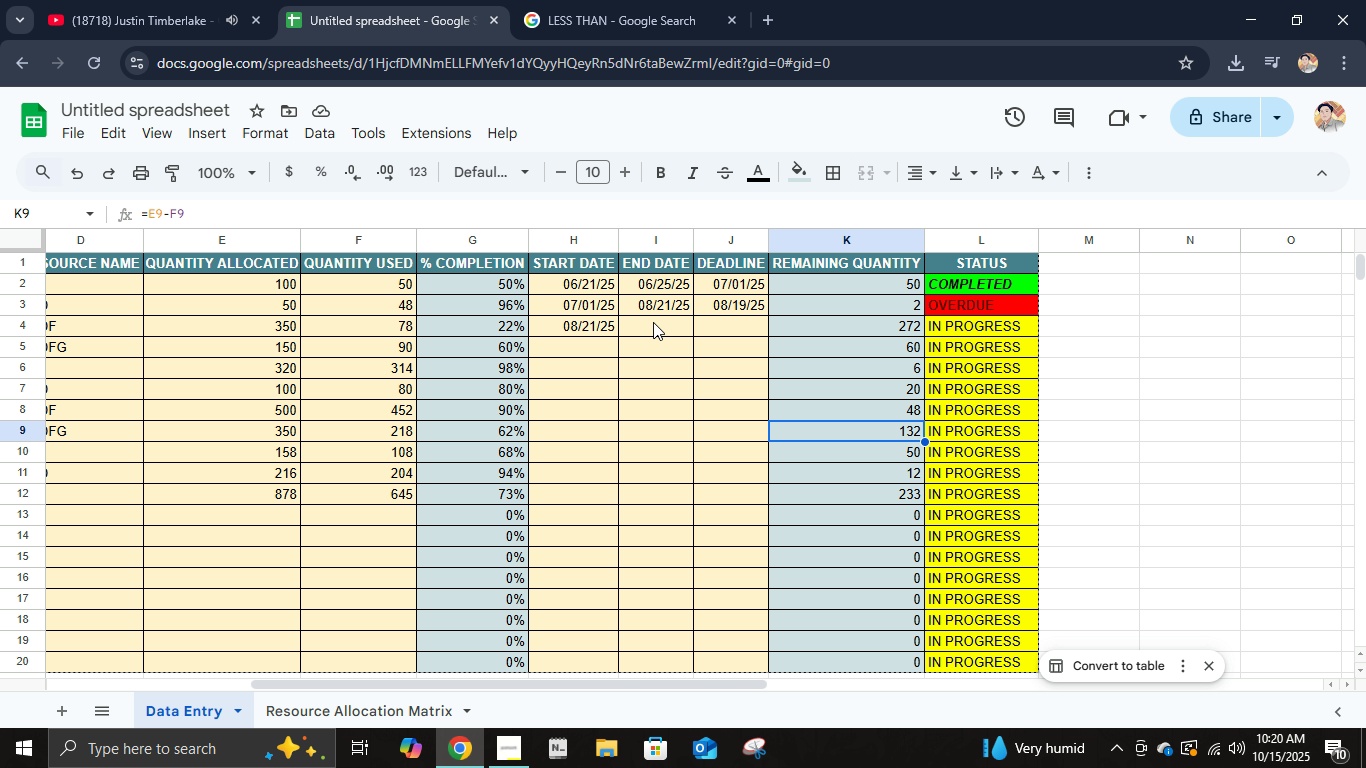 
left_click([653, 321])
 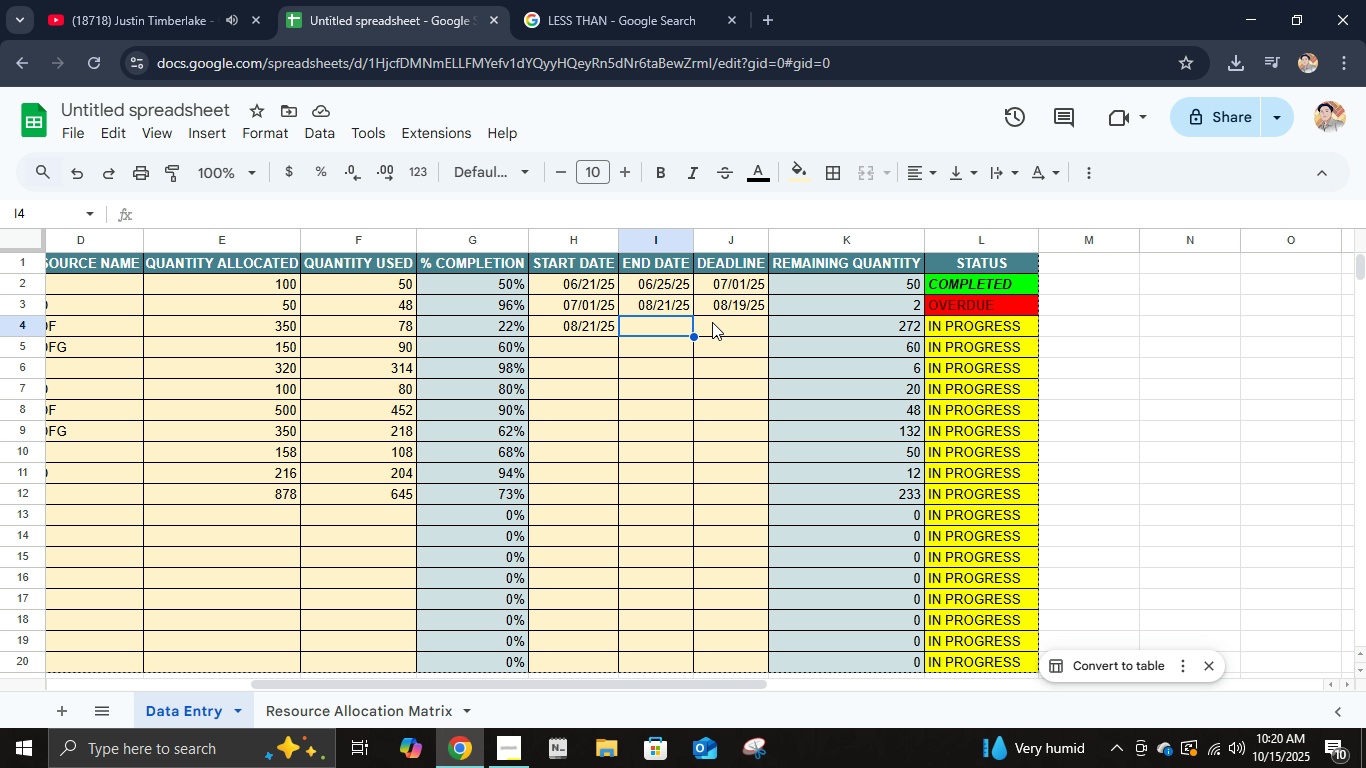 
left_click([715, 322])
 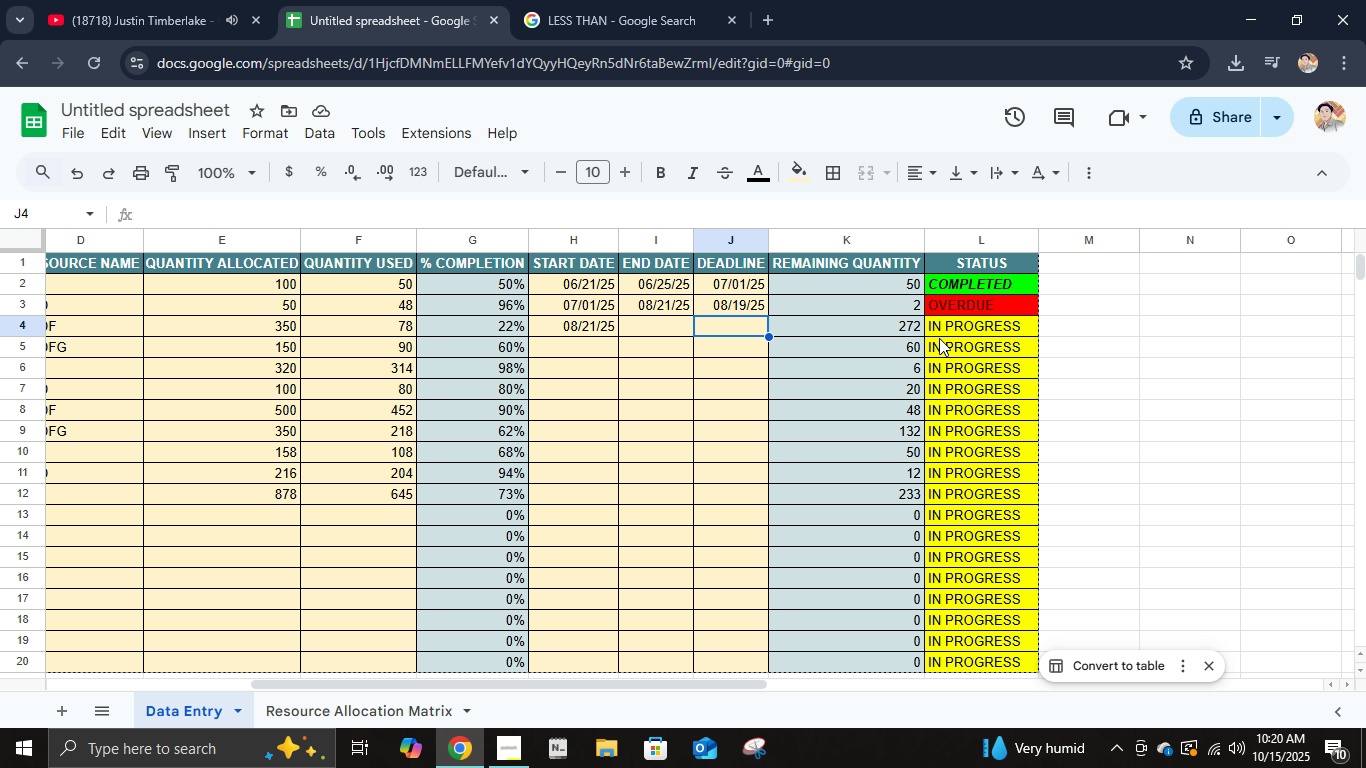 
left_click([962, 323])
 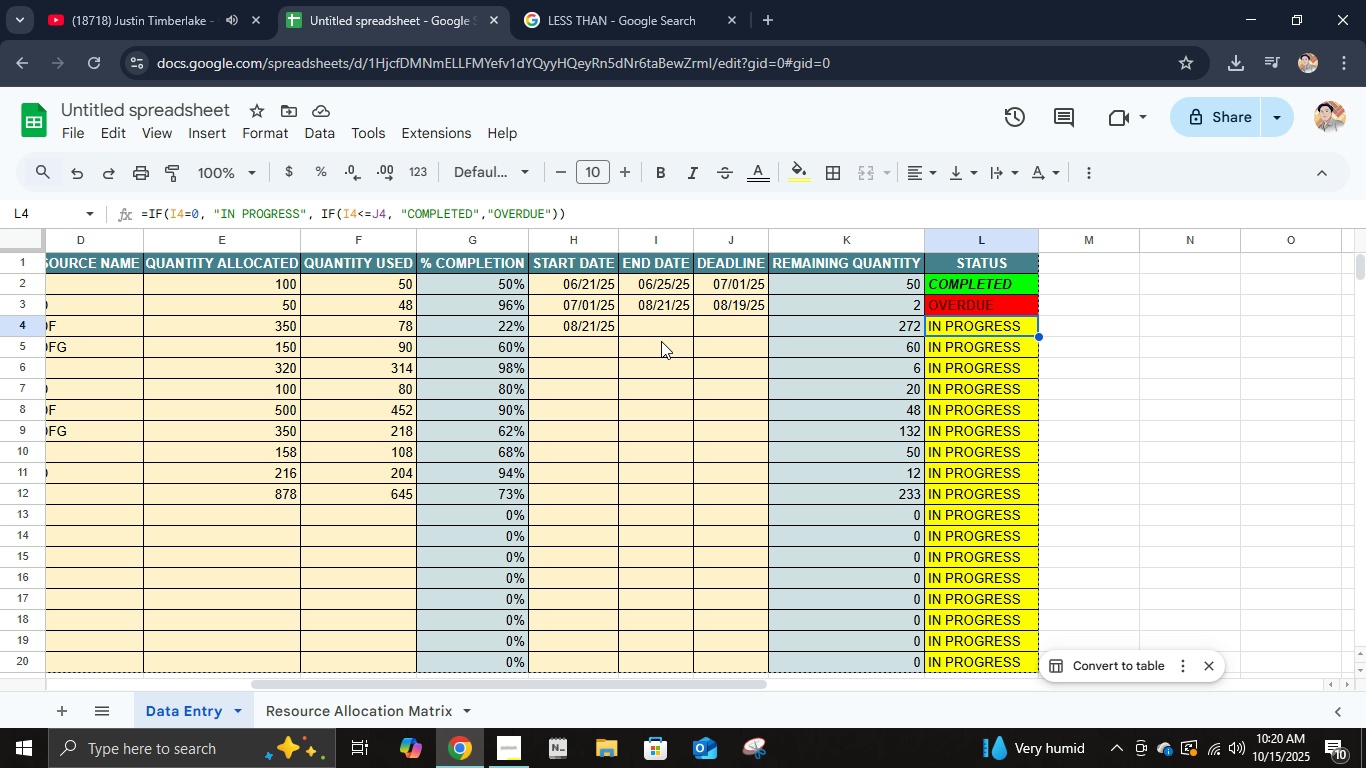 
left_click([649, 309])
 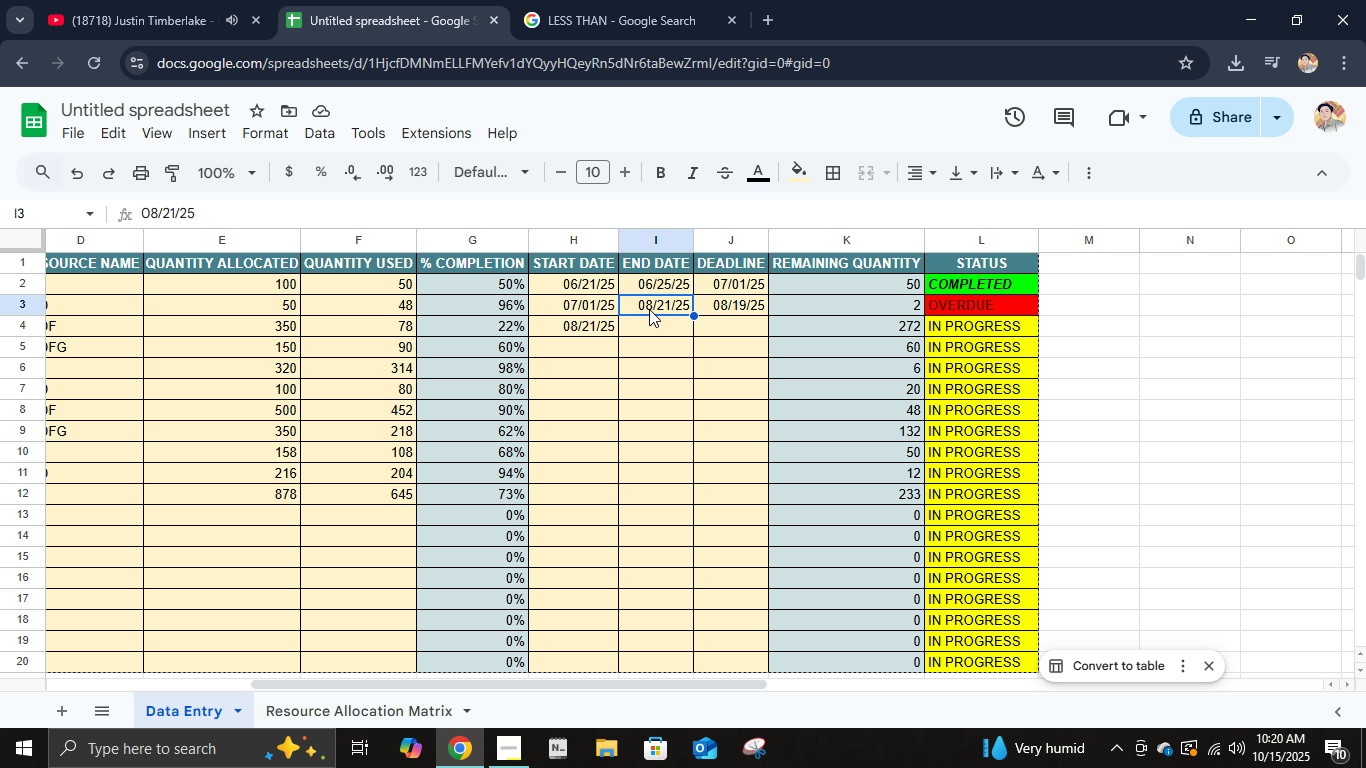 
key(Delete)
 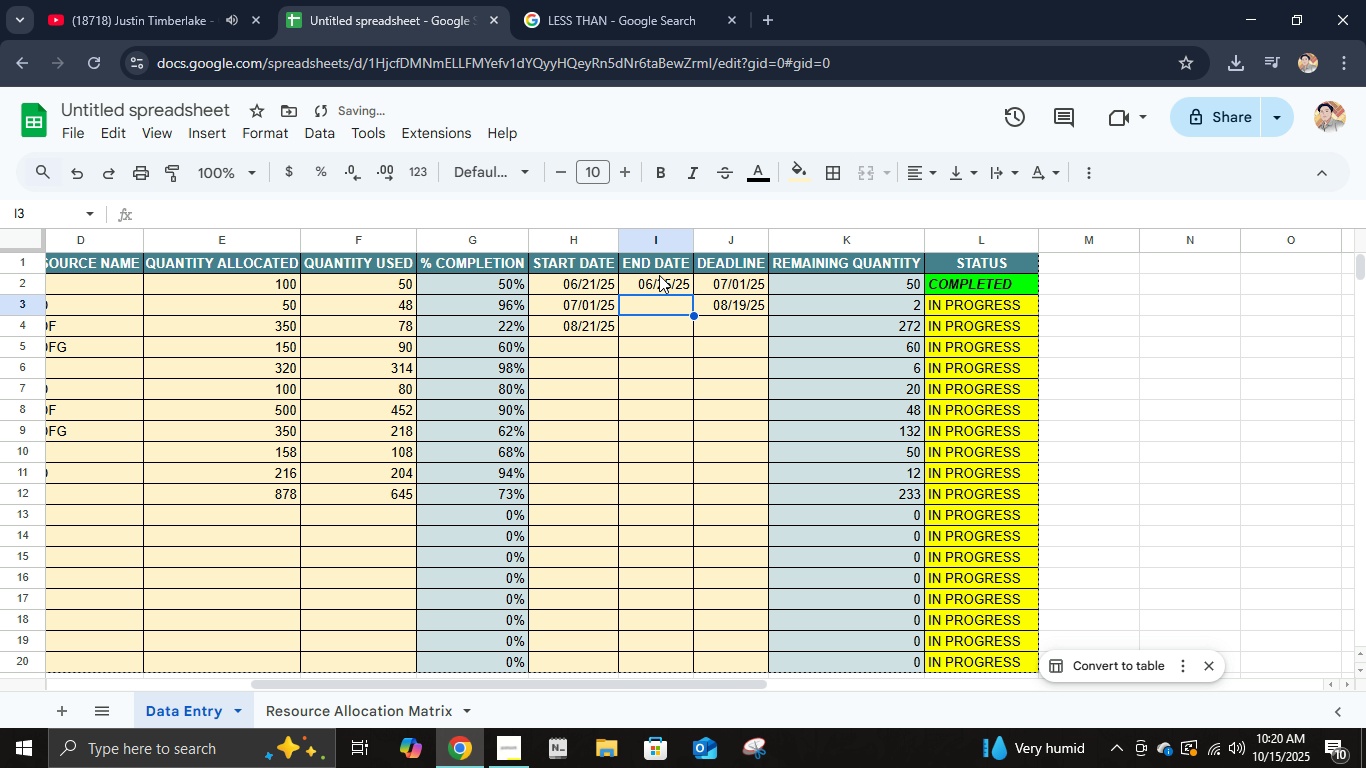 
left_click([661, 275])
 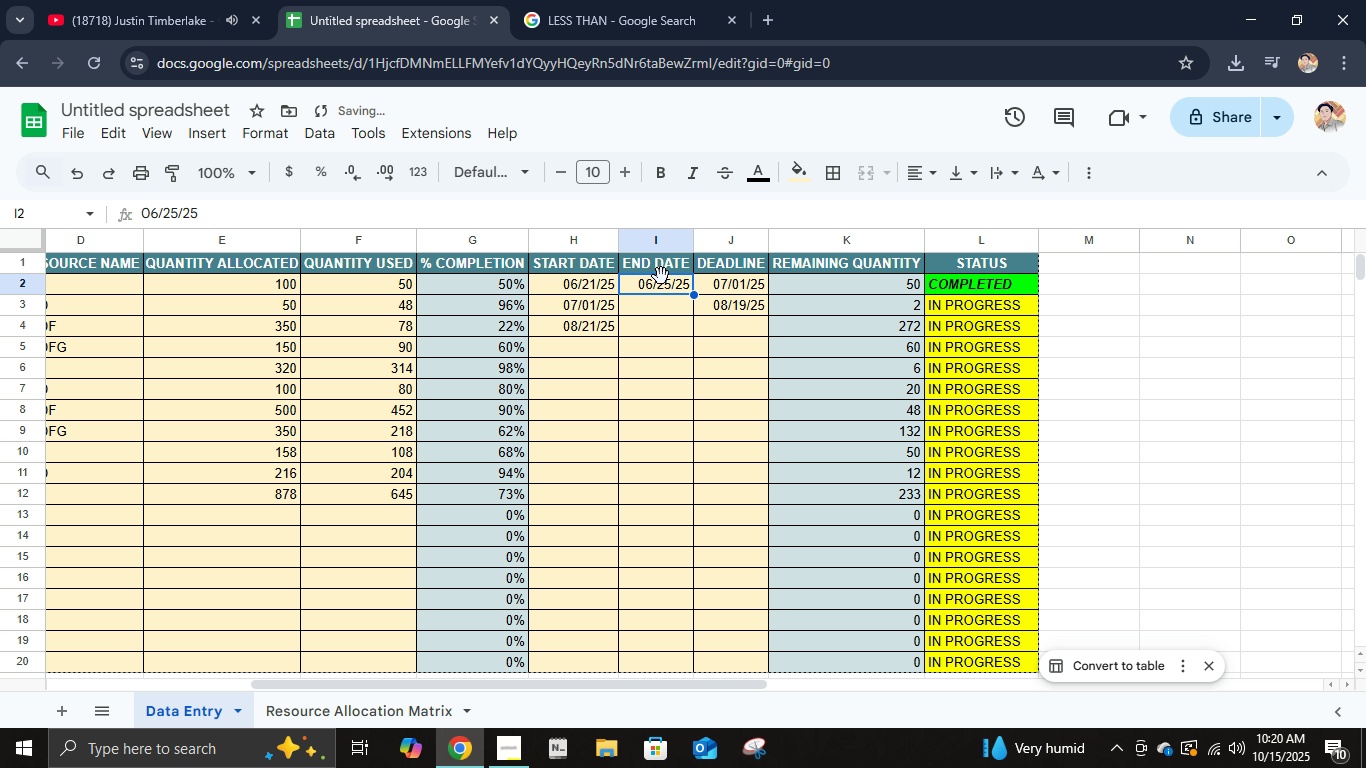 
key(Delete)
 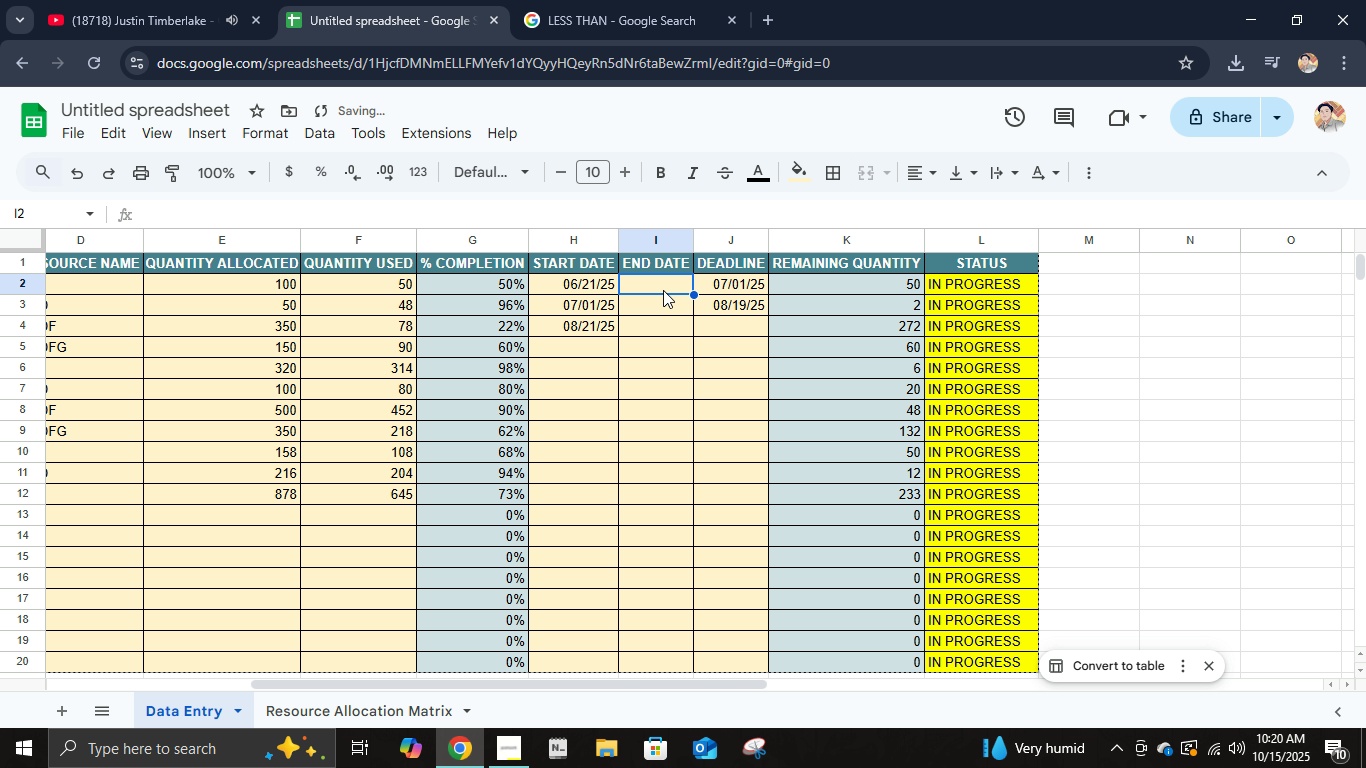 
key(Control+Z)
 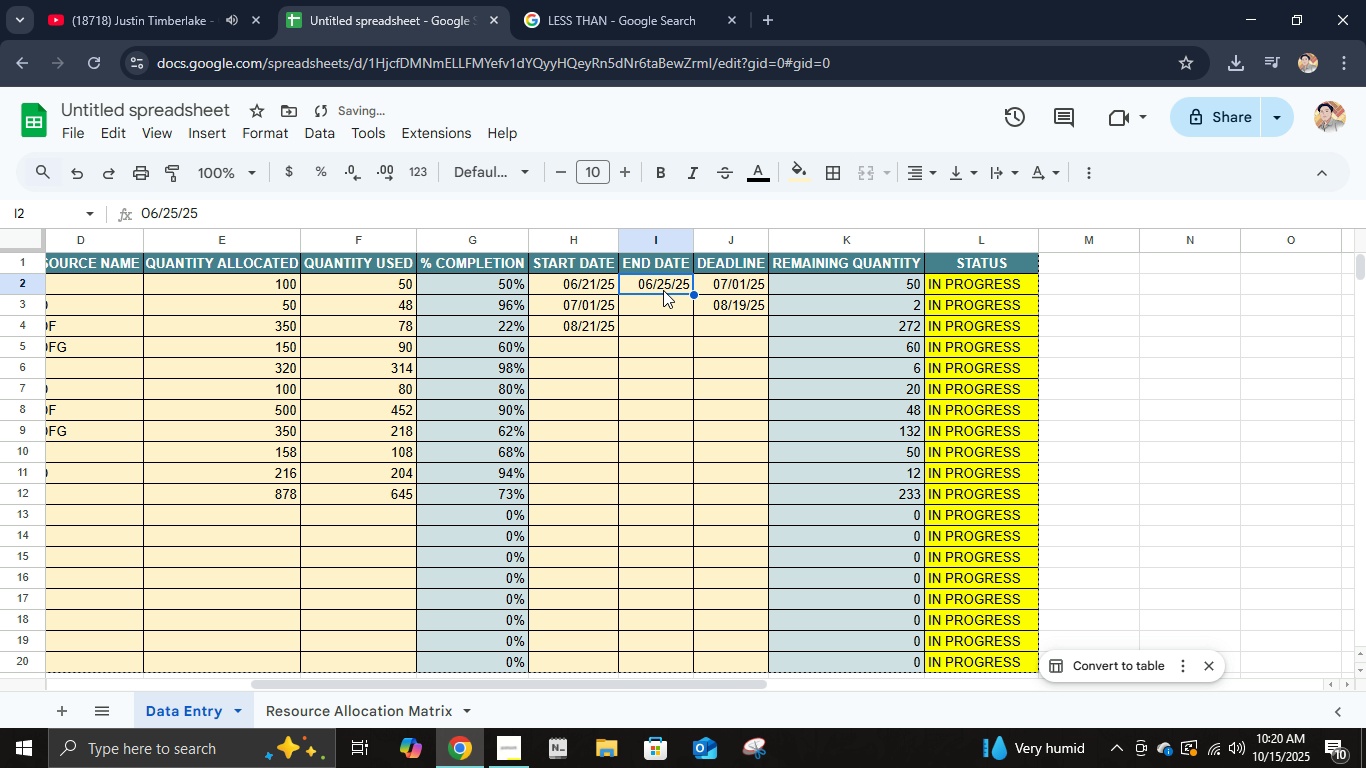 
key(Control+Z)
 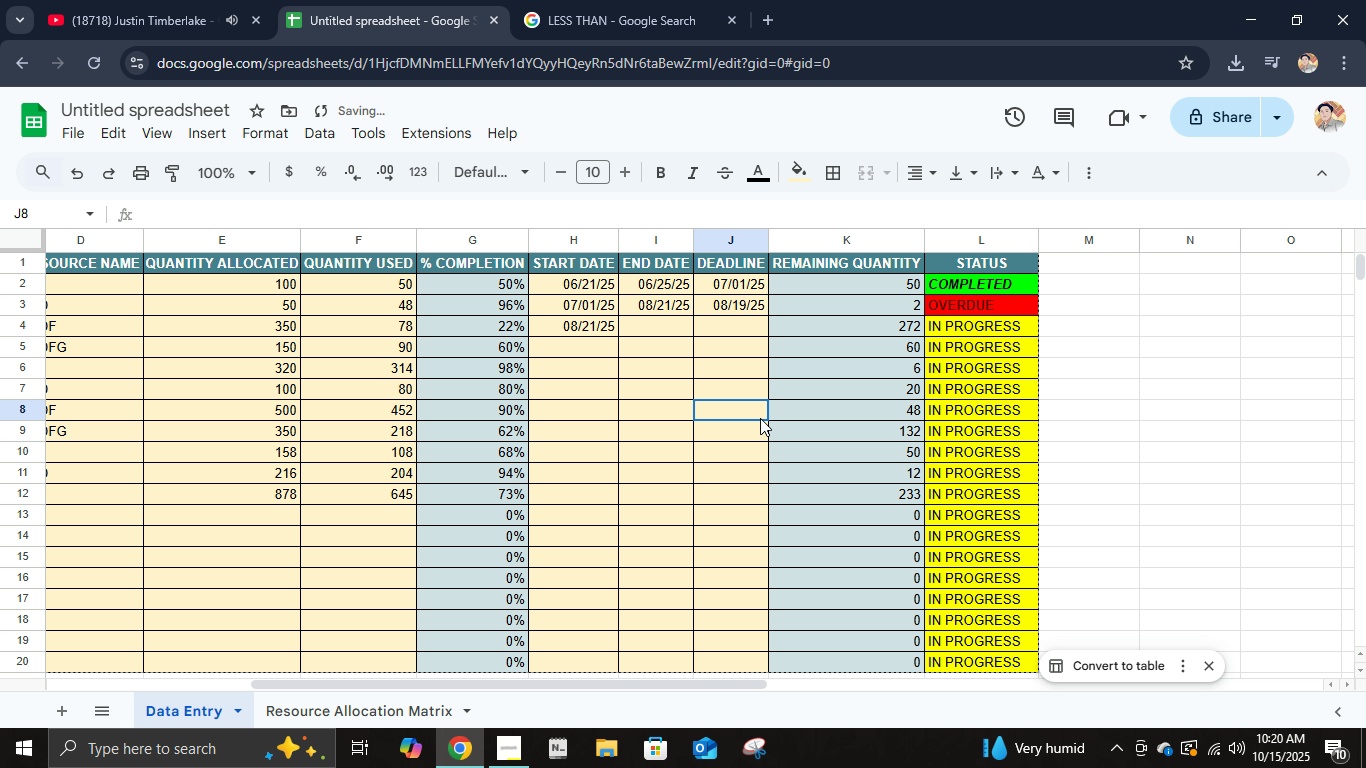 
left_click([760, 418])
 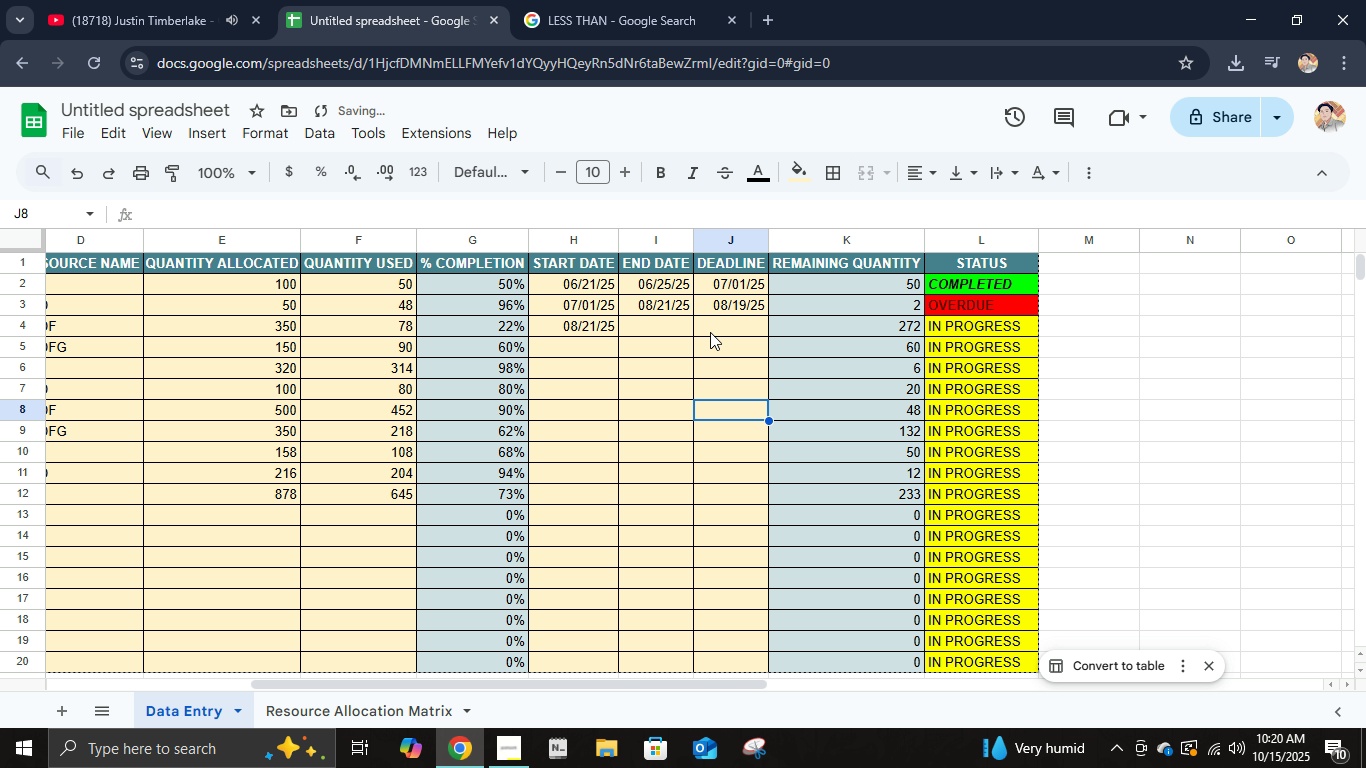 
left_click([714, 326])
 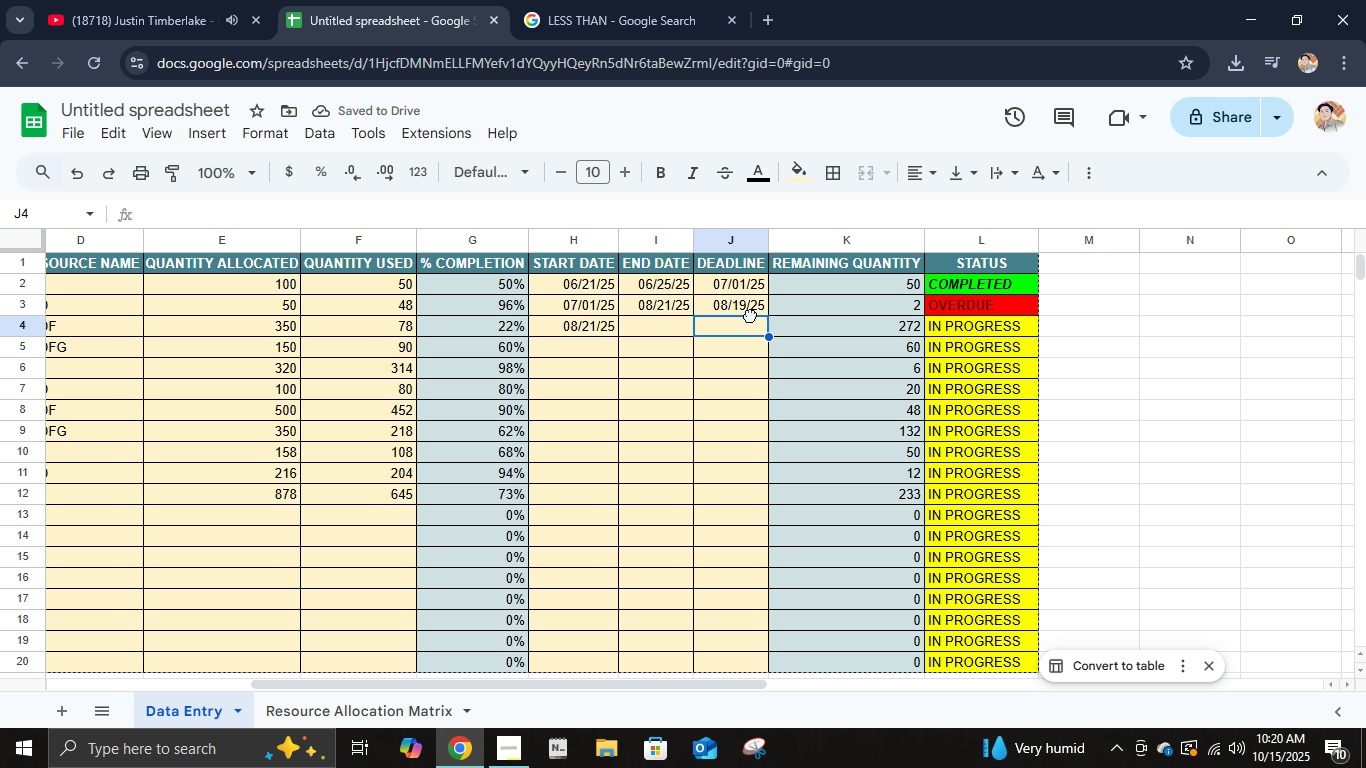 
left_click([750, 315])
 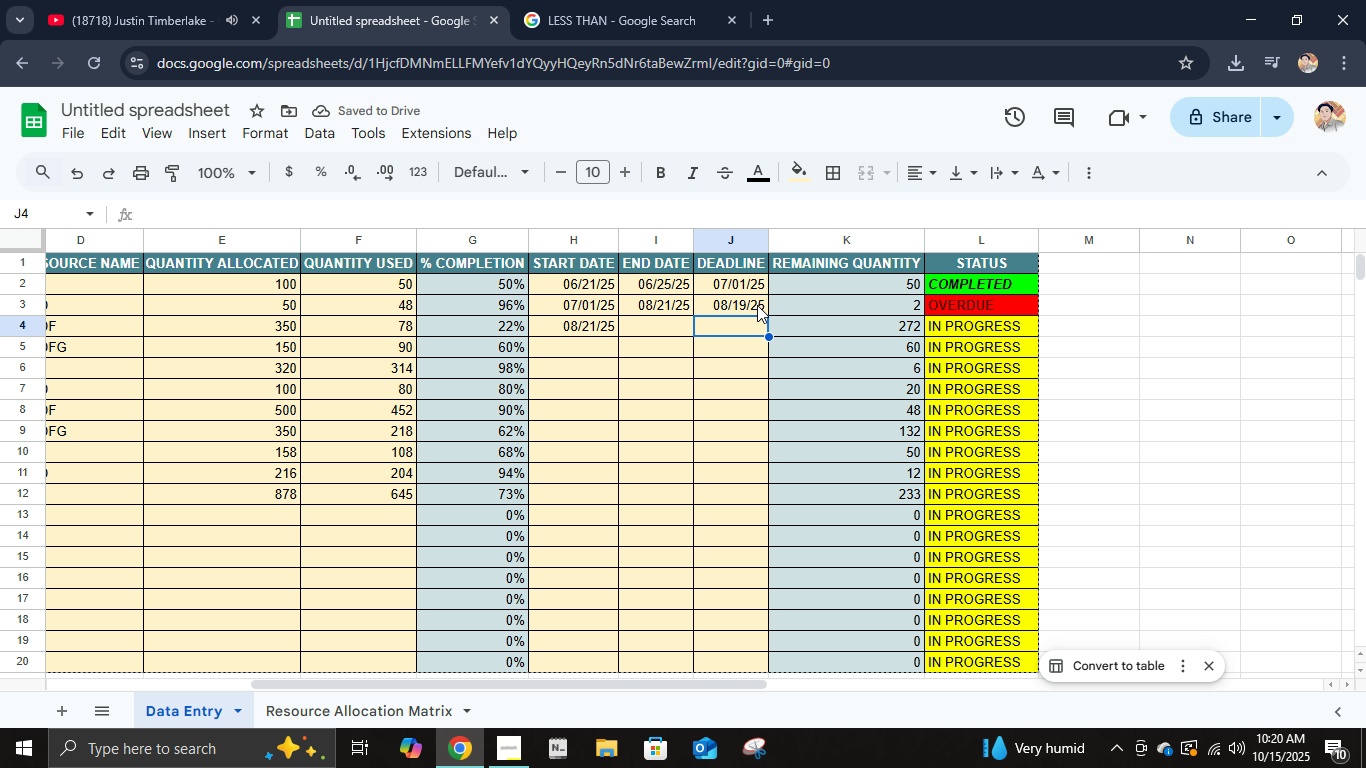 
left_click([757, 305])
 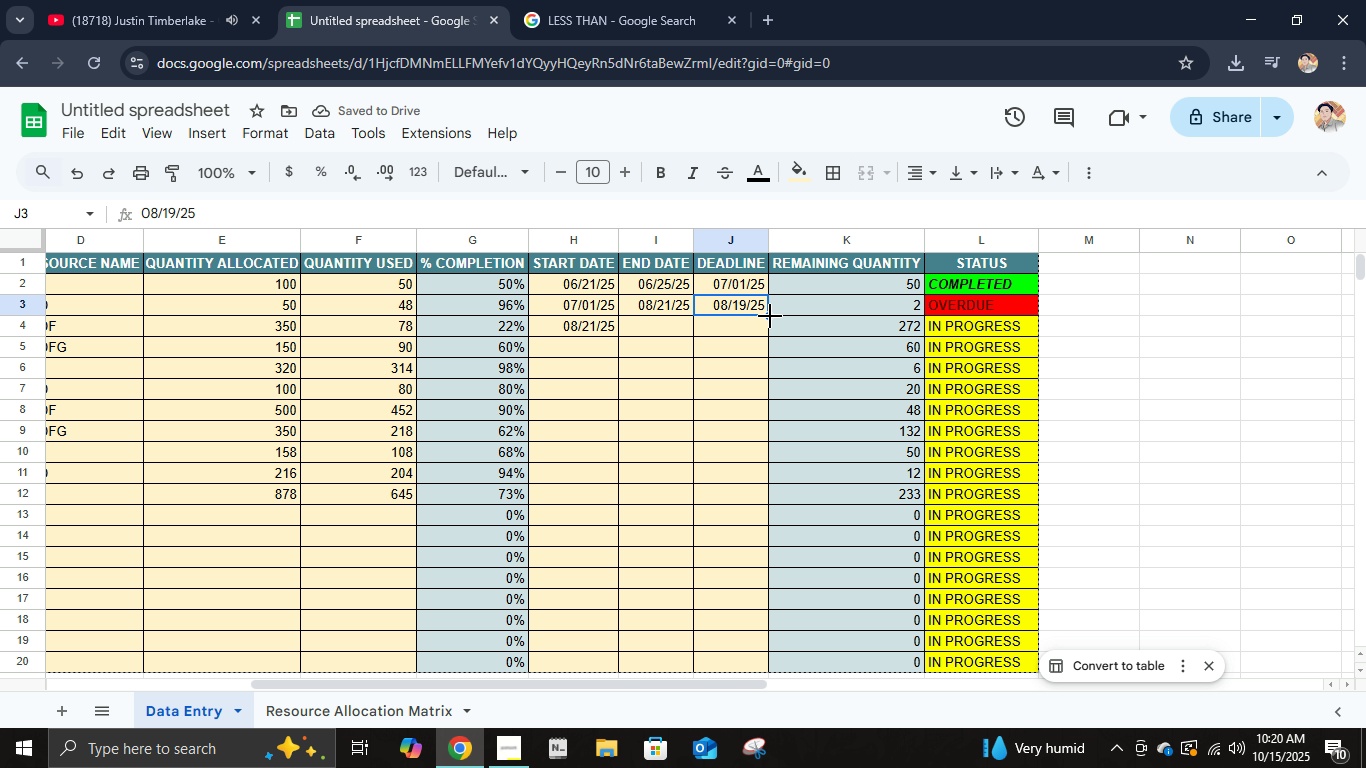 
left_click_drag(start_coordinate=[770, 316], to_coordinate=[771, 496])
 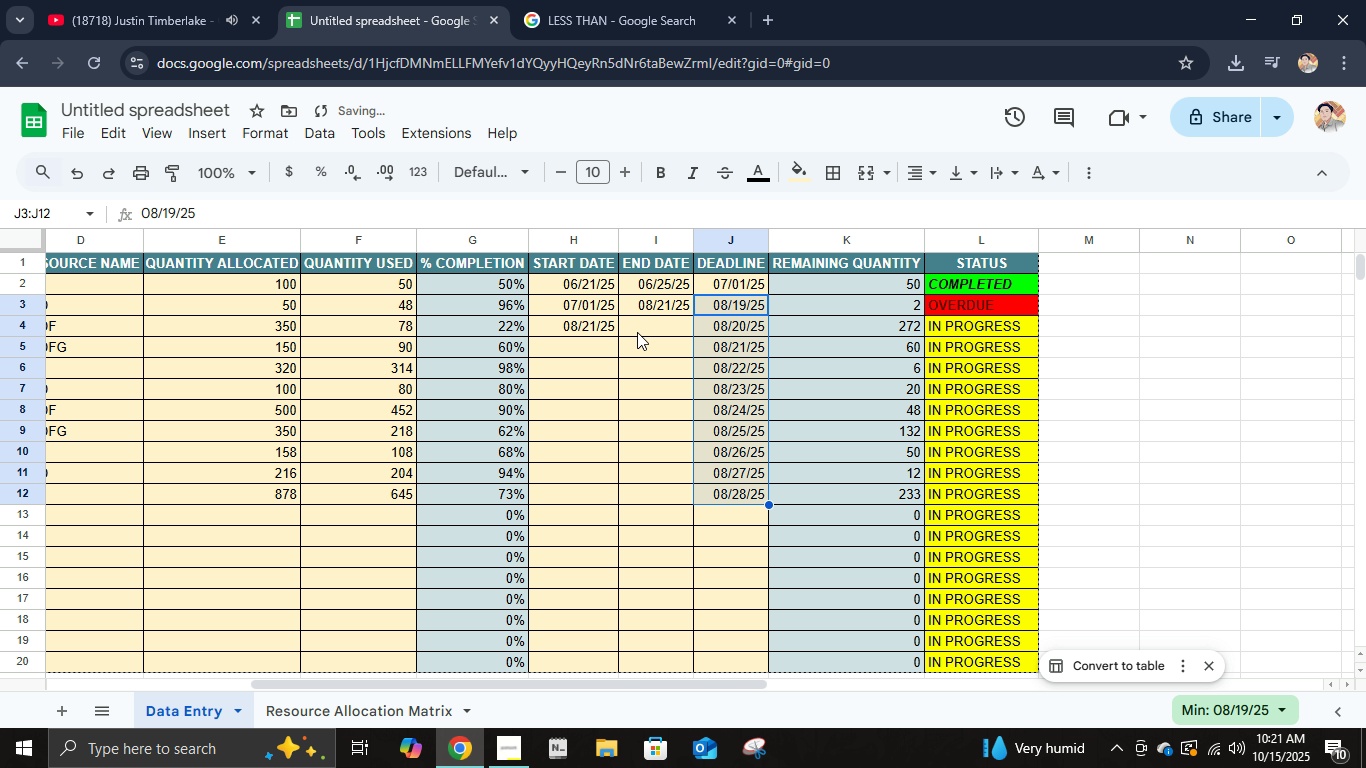 
left_click([588, 329])
 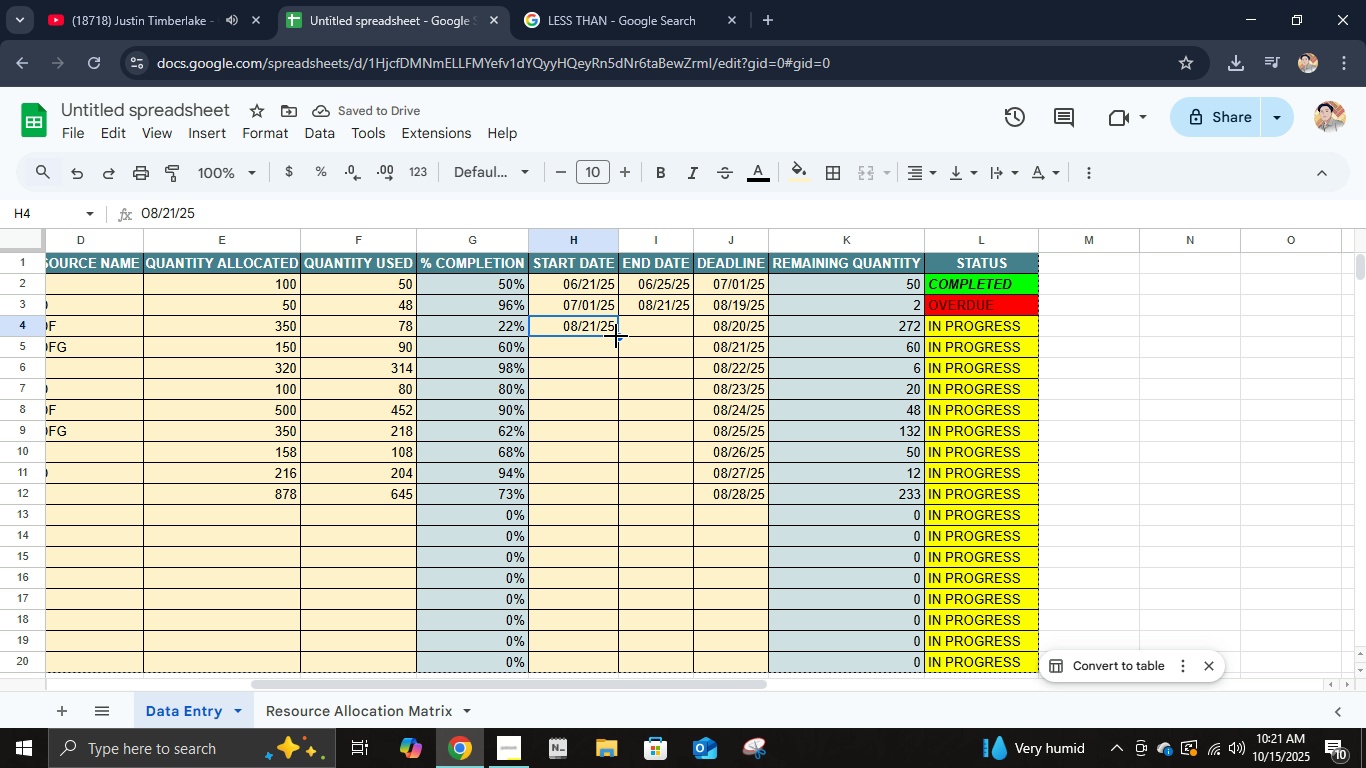 
left_click_drag(start_coordinate=[616, 336], to_coordinate=[627, 498])
 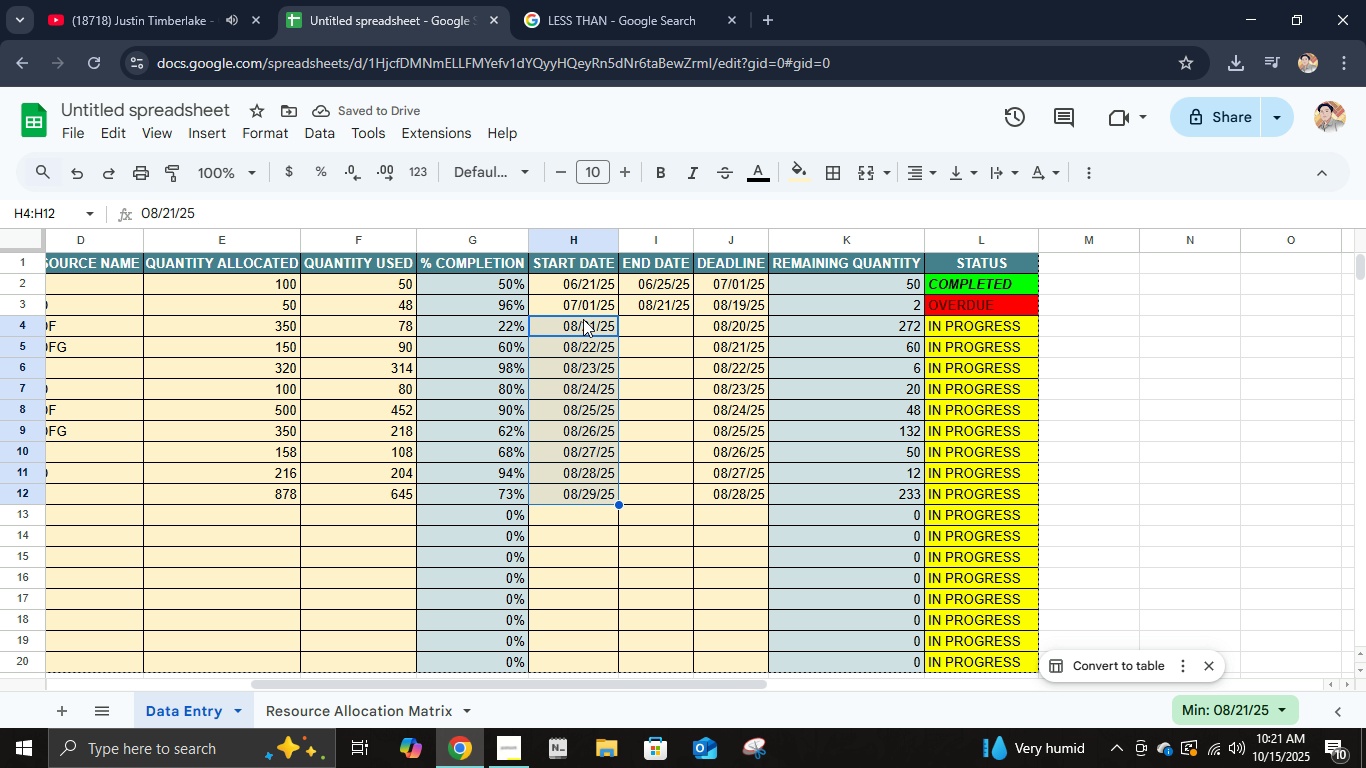 
double_click([592, 314])
 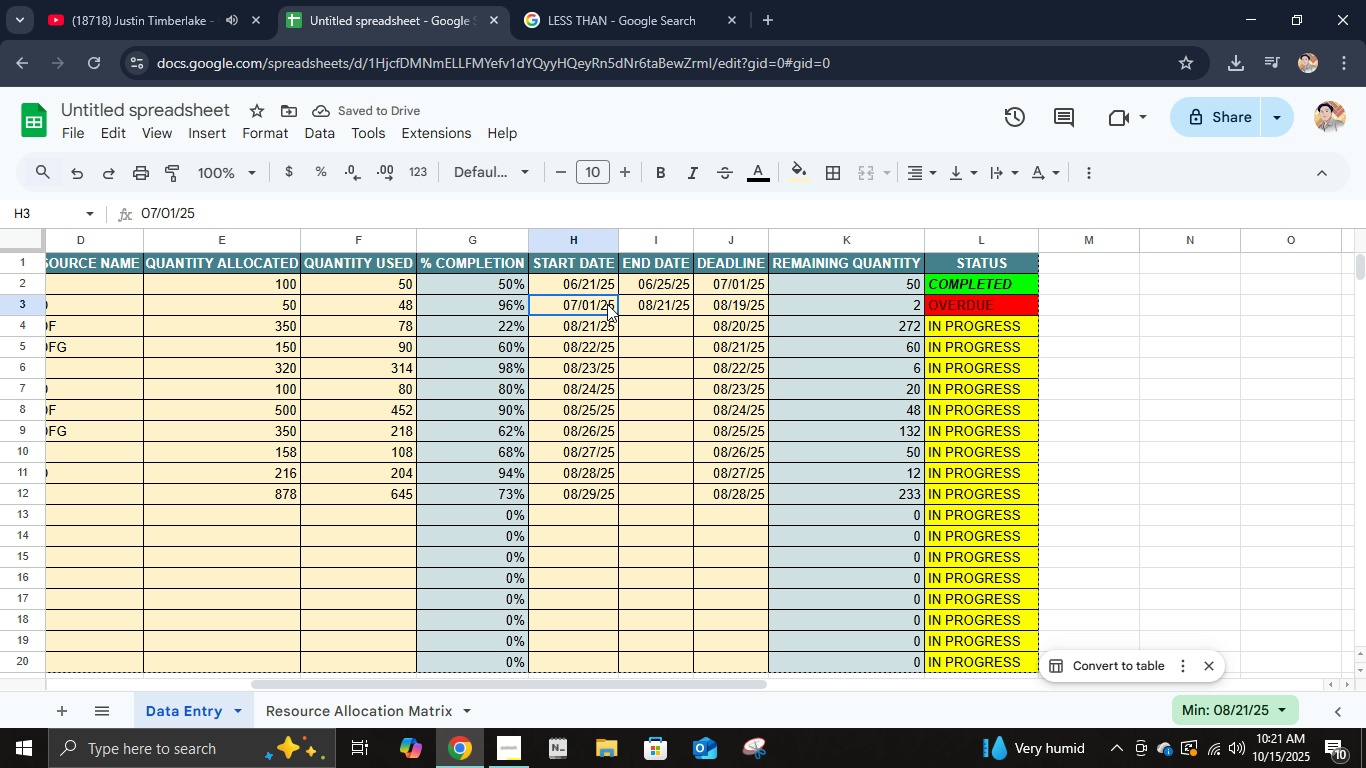 
left_click([607, 304])
 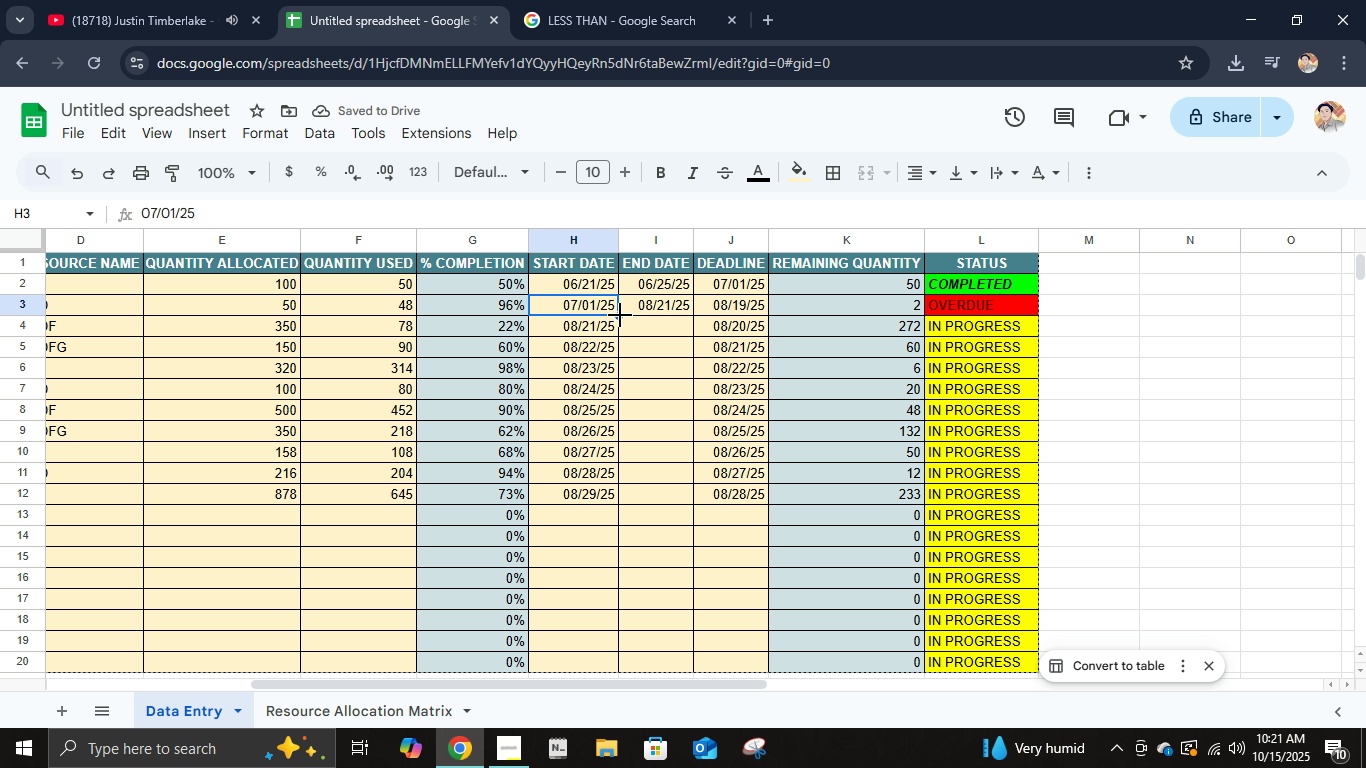 
left_click_drag(start_coordinate=[618, 314], to_coordinate=[608, 504])
 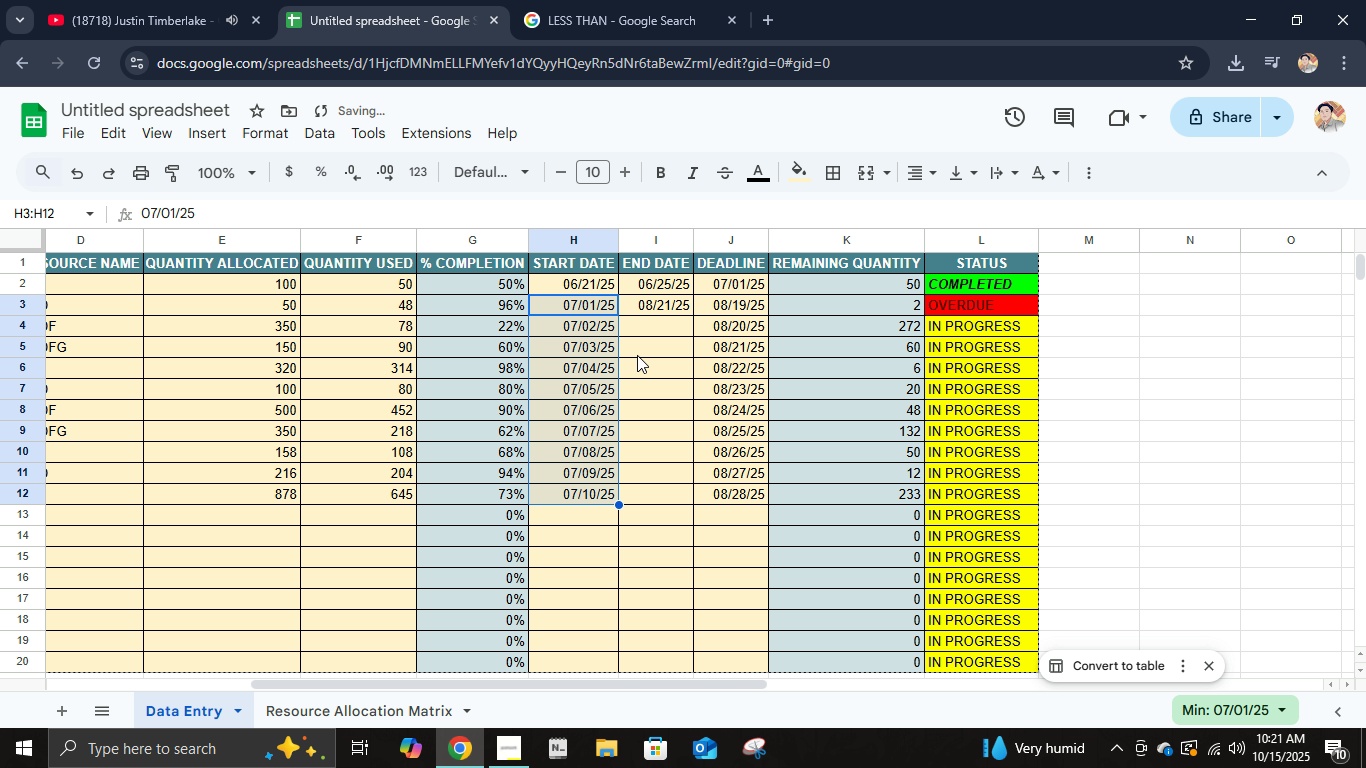 
left_click([640, 327])
 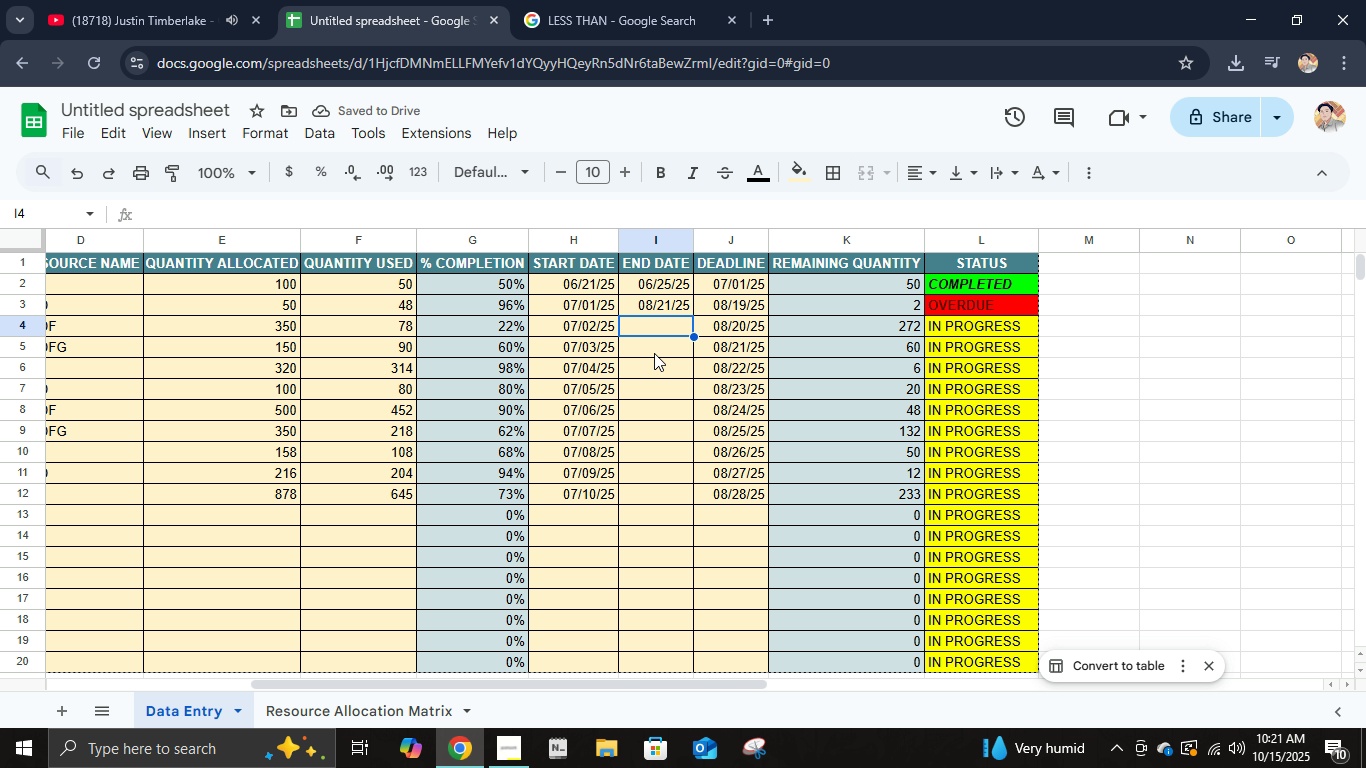 
left_click([654, 353])
 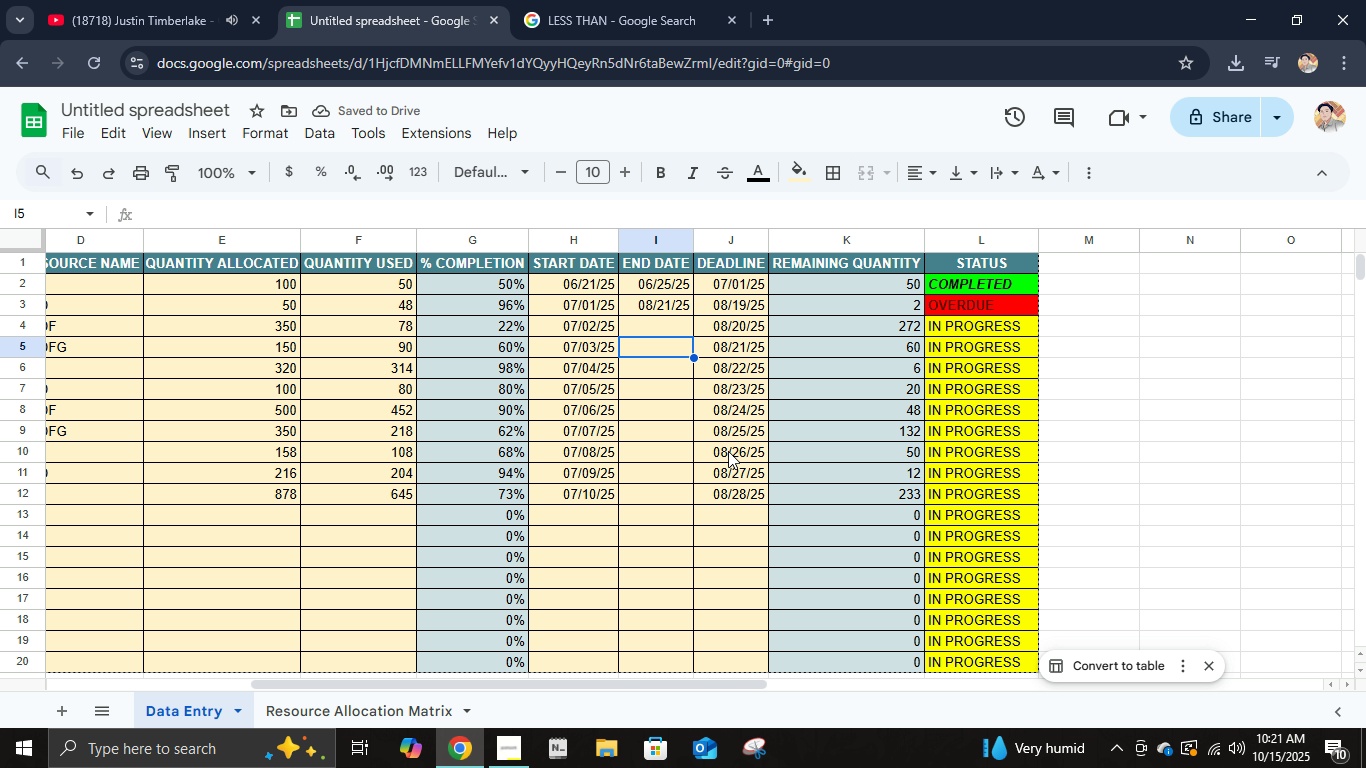 
key(Numpad0)
 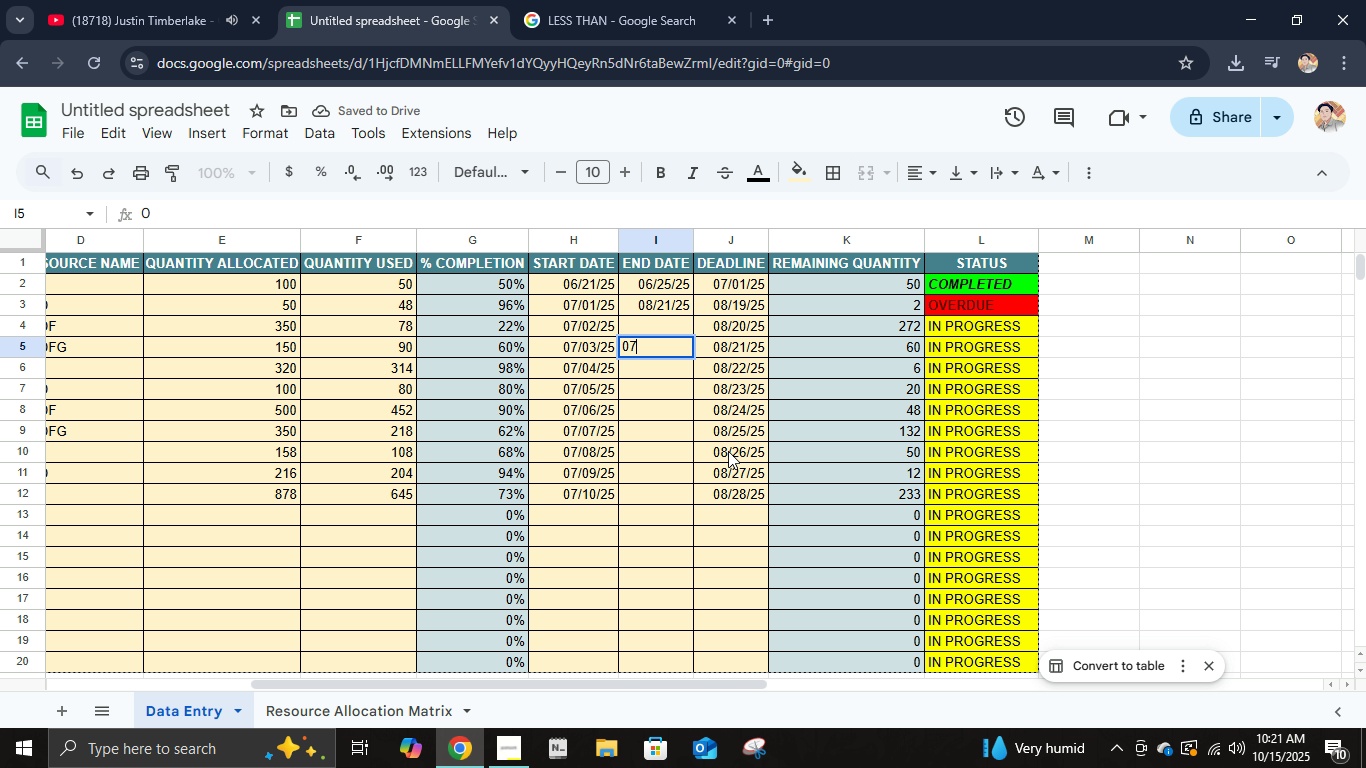 
key(Numpad7)
 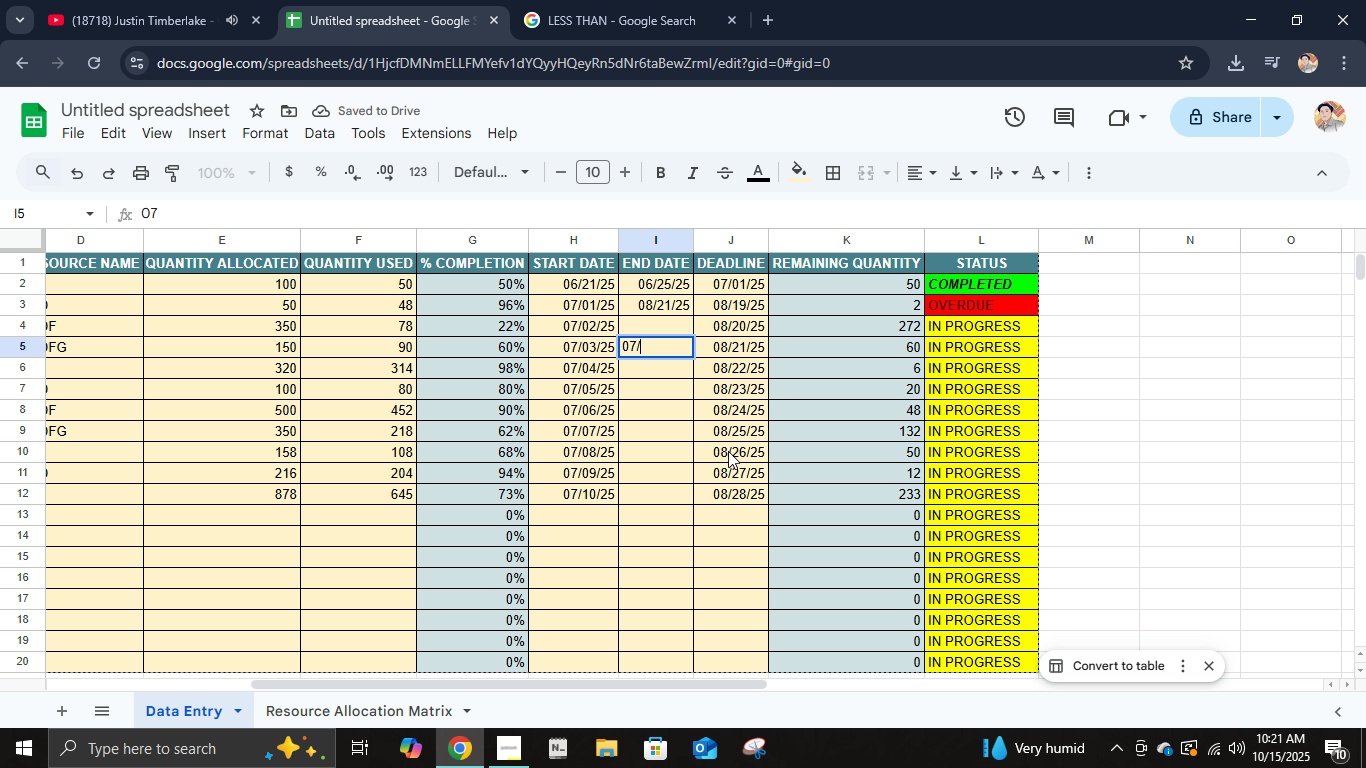 
key(NumpadDivide)
 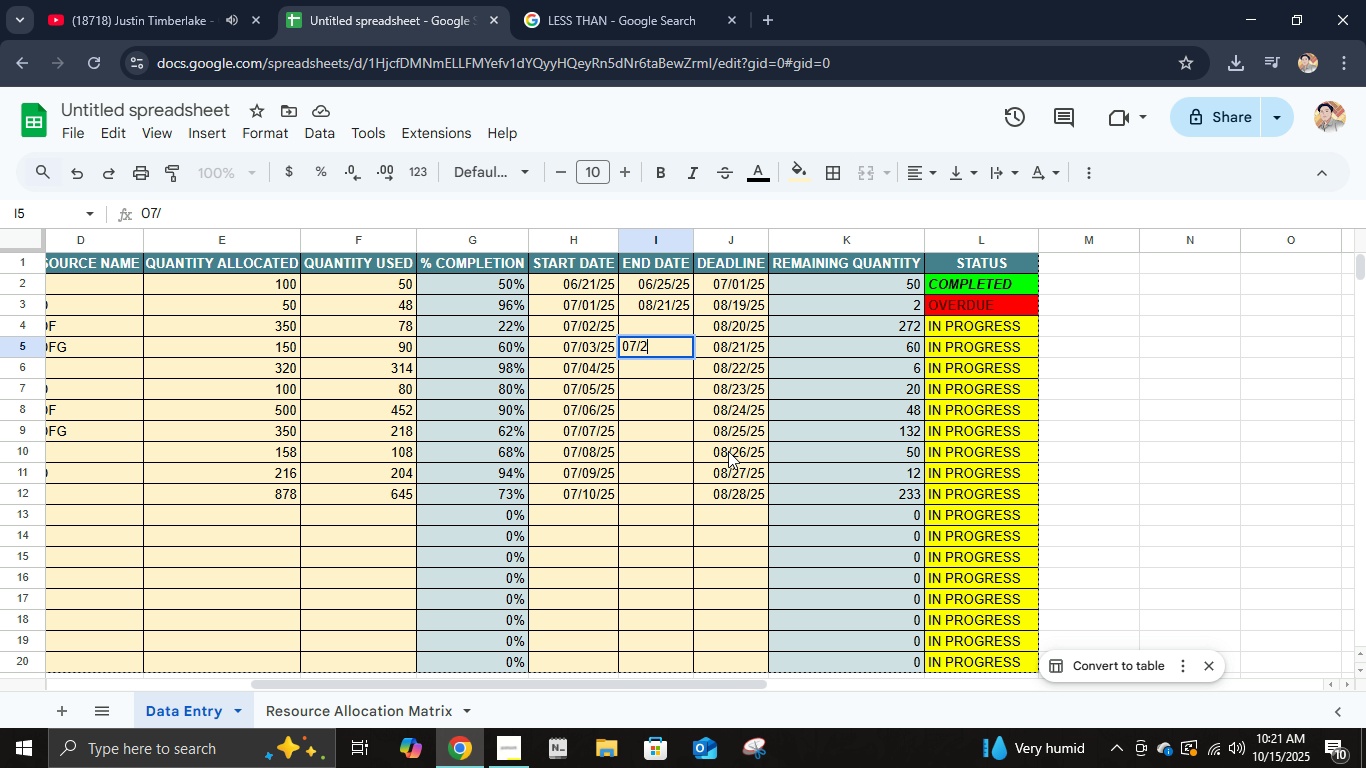 
key(Numpad2)
 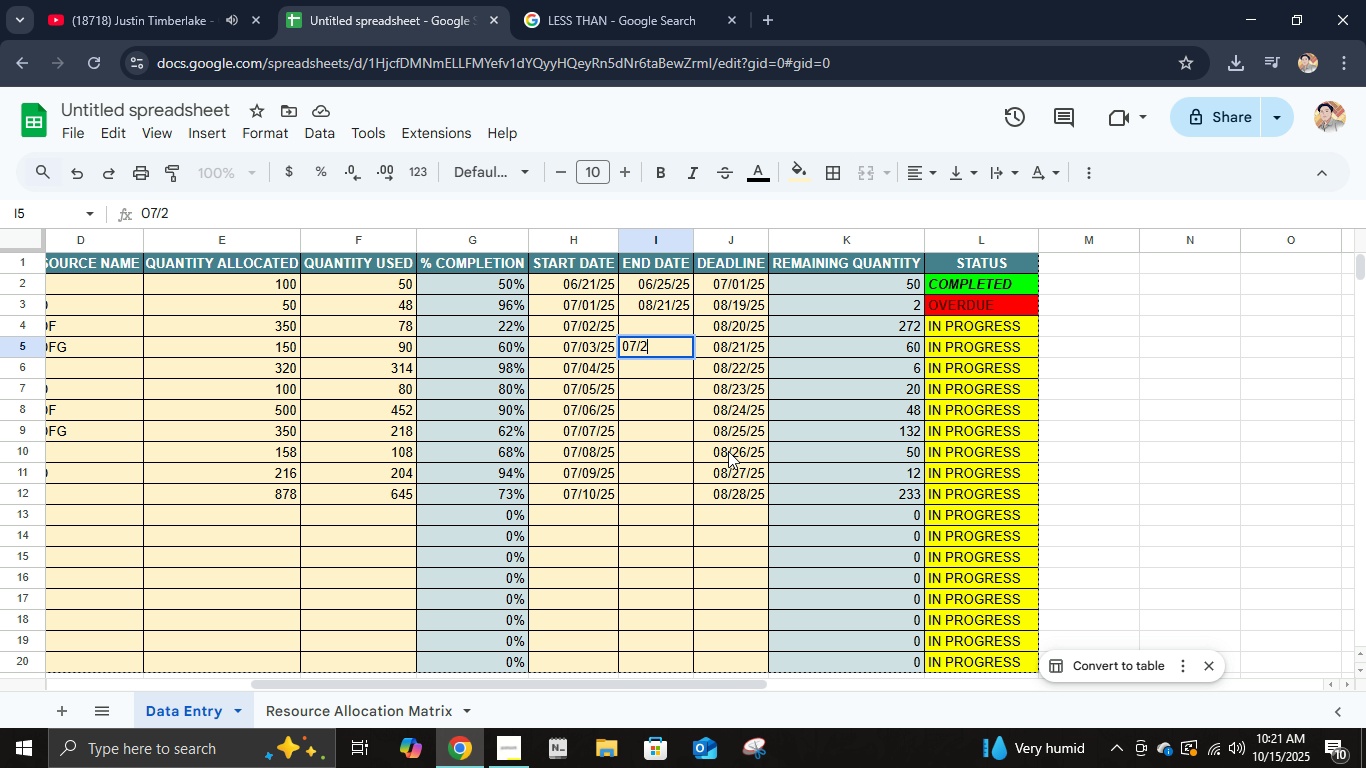 
key(Numpad5)
 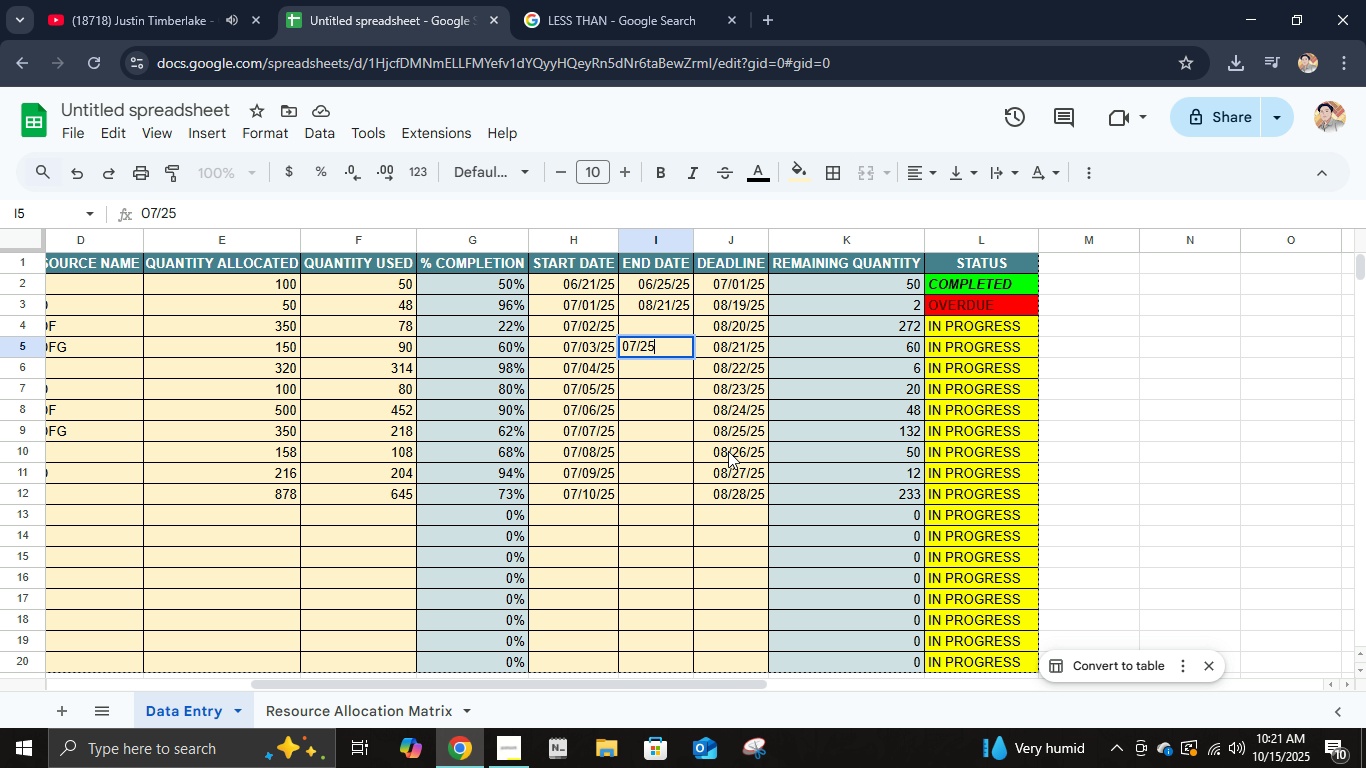 
key(NumpadEnter)
 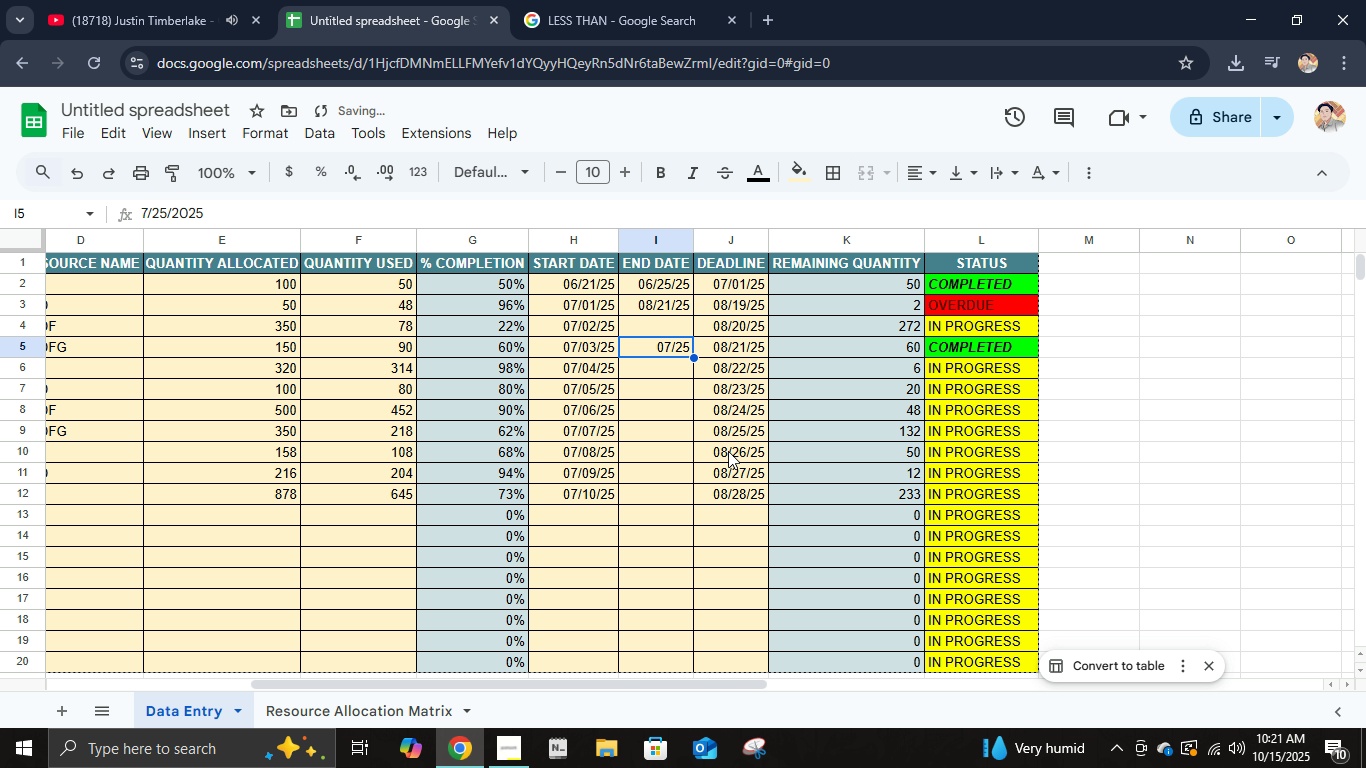 
key(ArrowUp)
 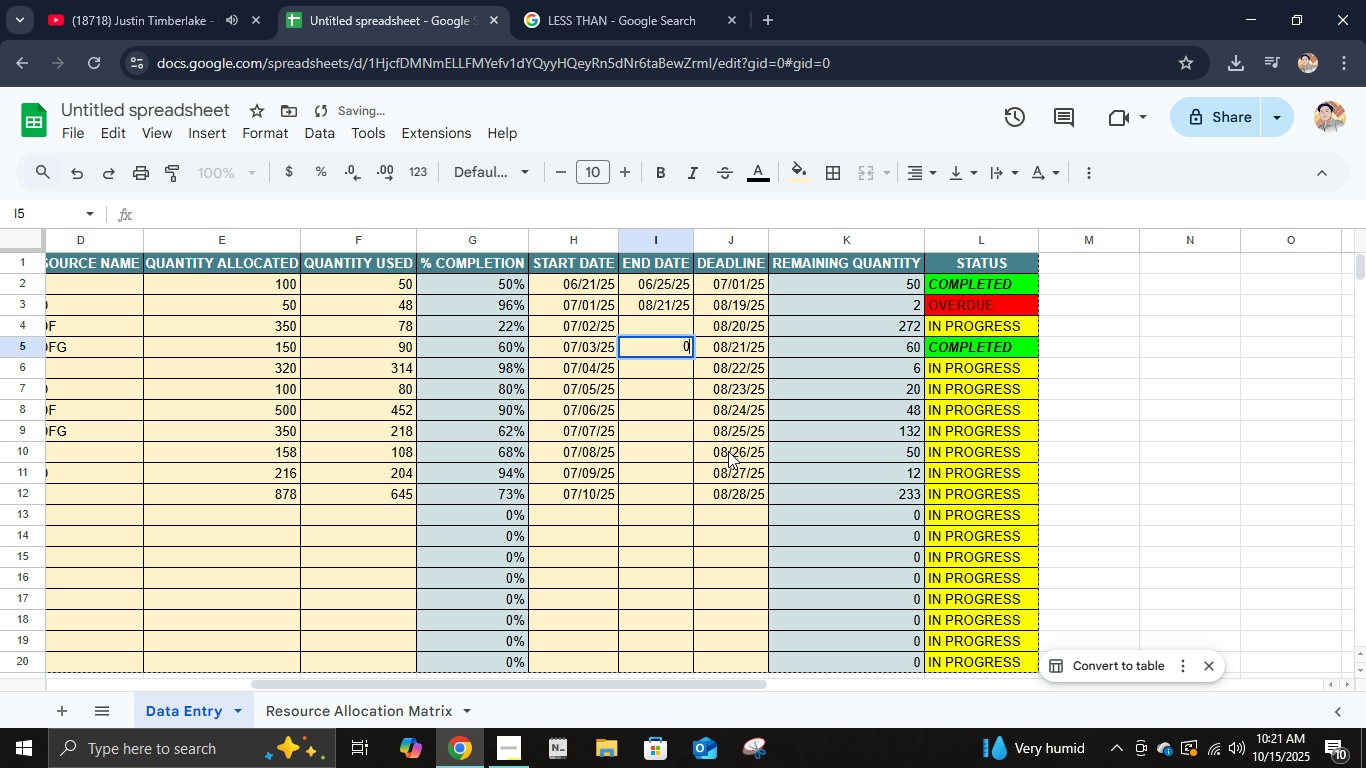 
hold_key(key=Numpad0, duration=0.33)
 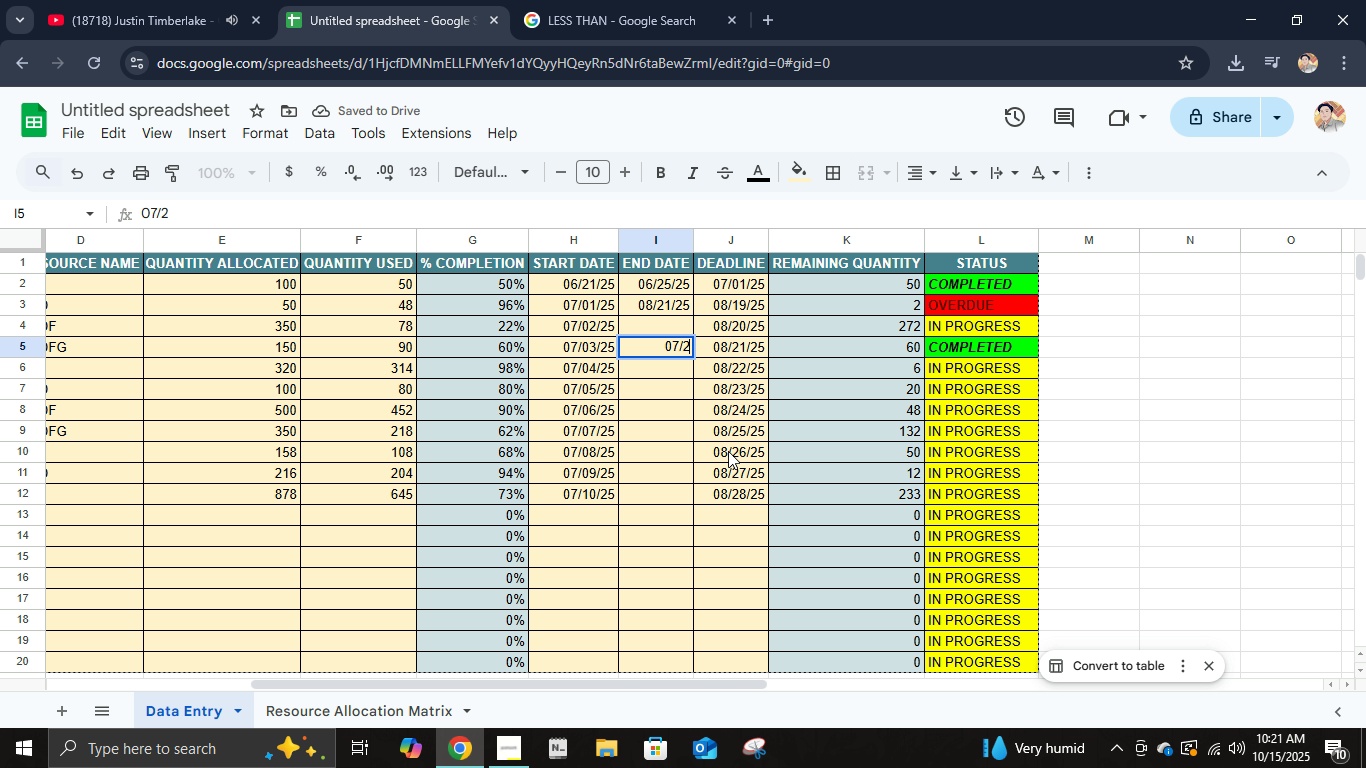 
key(Numpad7)
 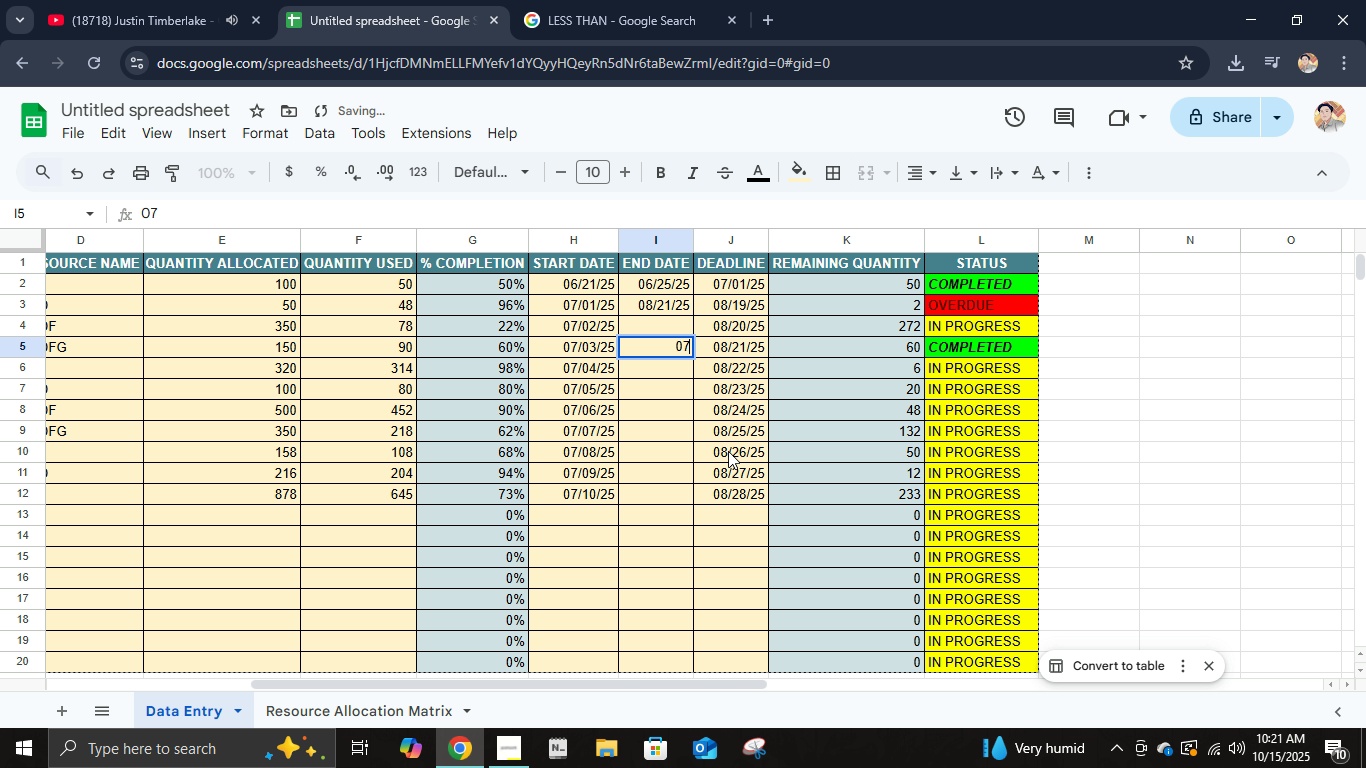 
key(NumpadDivide)
 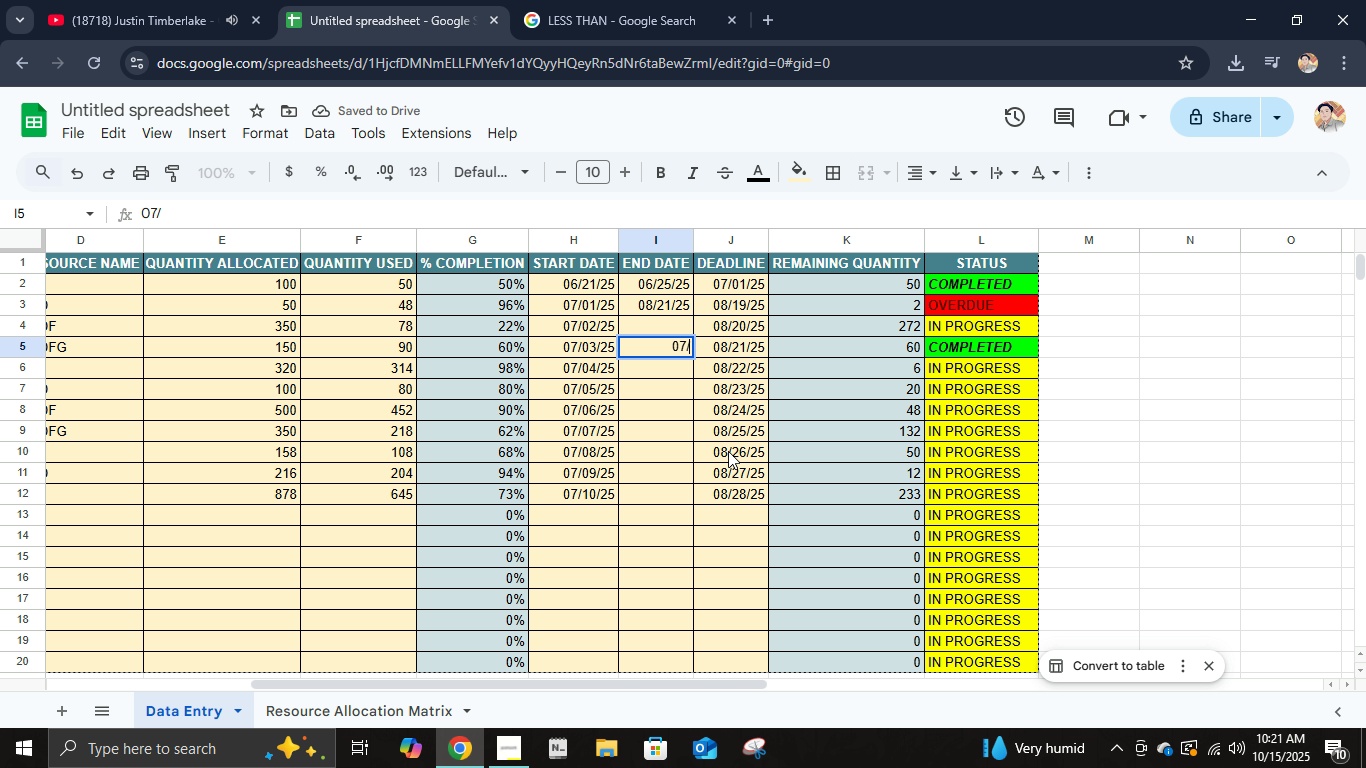 
key(Numpad2)
 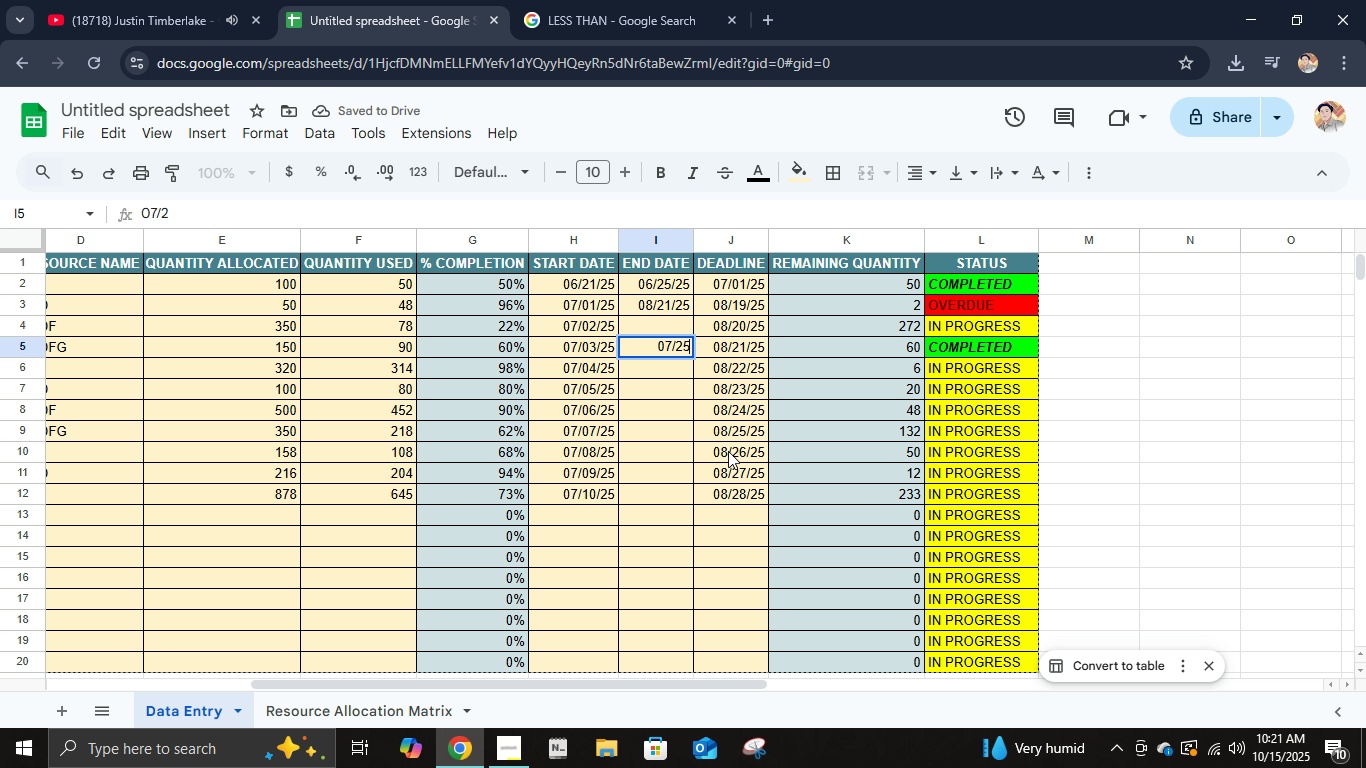 
key(Numpad5)
 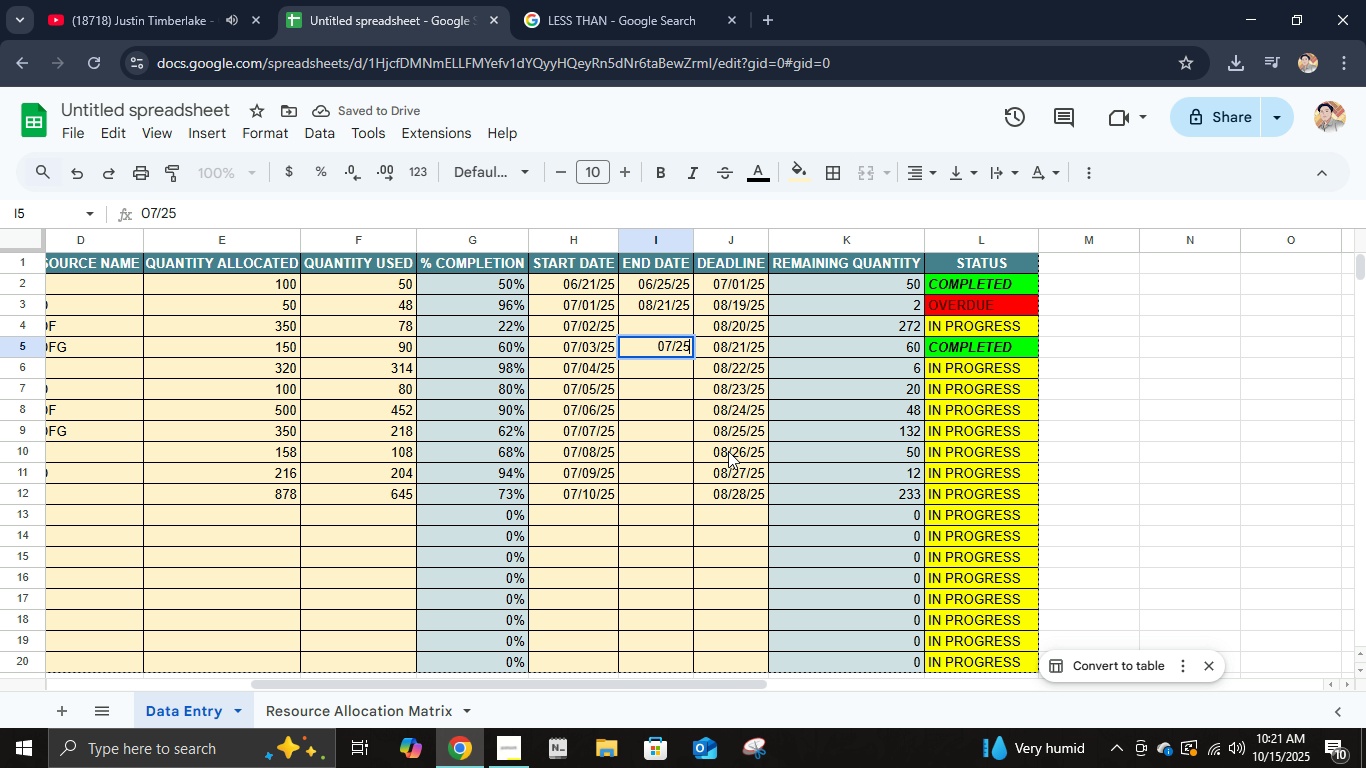 
key(NumpadDivide)
 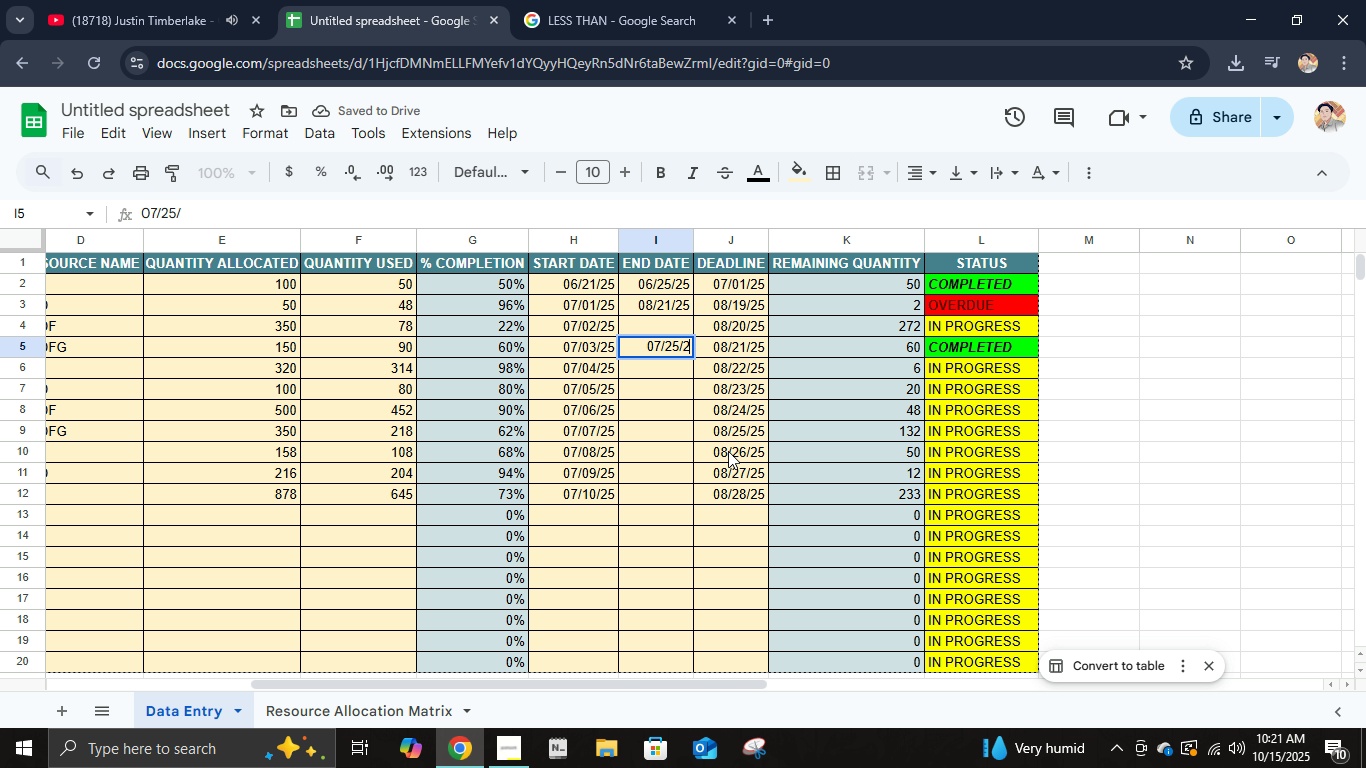 
key(Numpad2)
 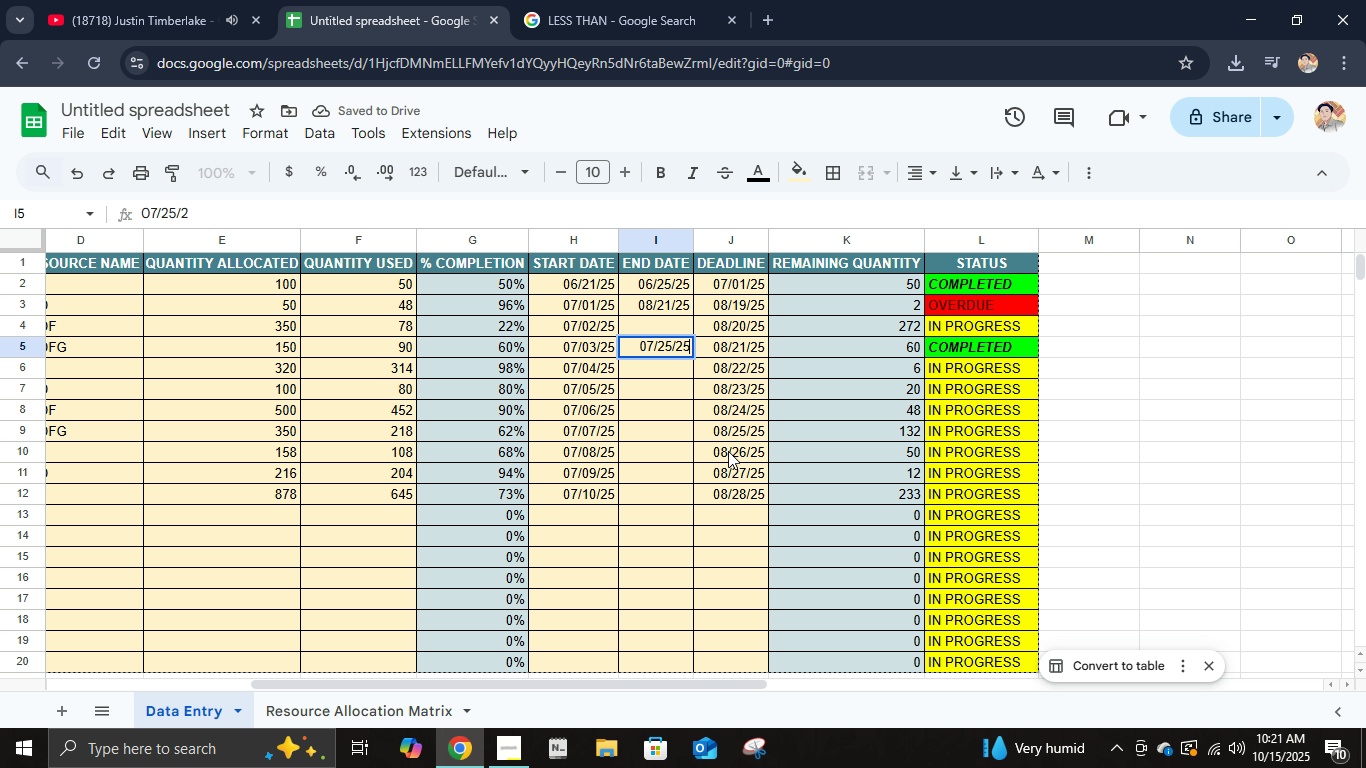 
key(Numpad5)
 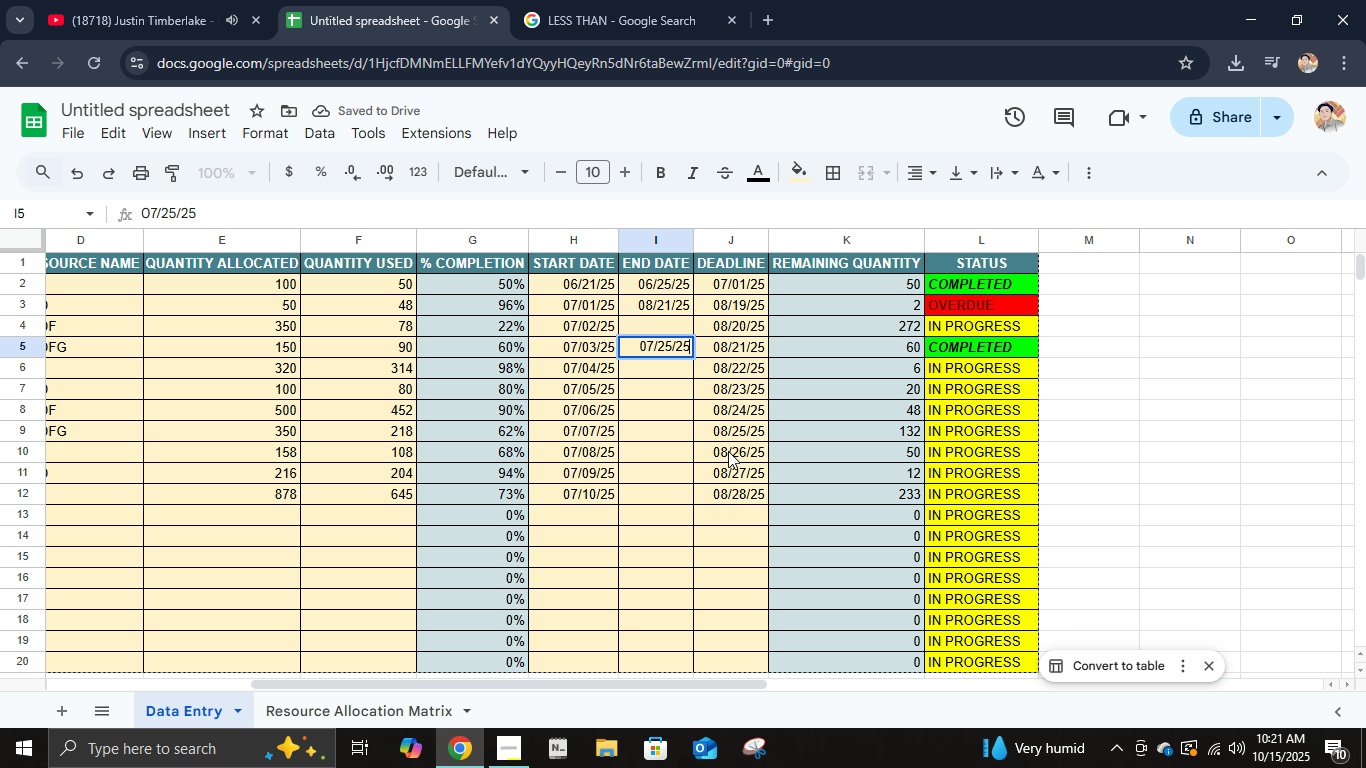 
key(NumpadEnter)
 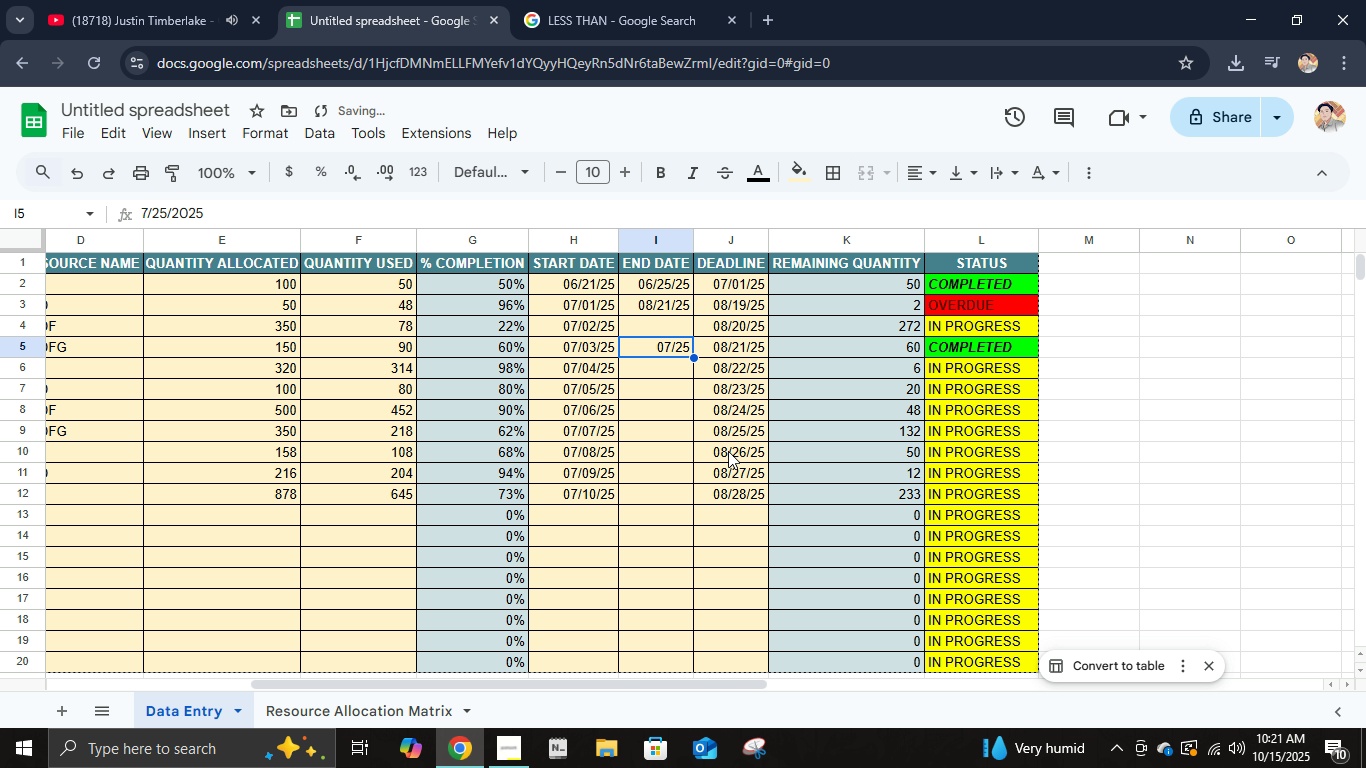 
key(ArrowUp)
 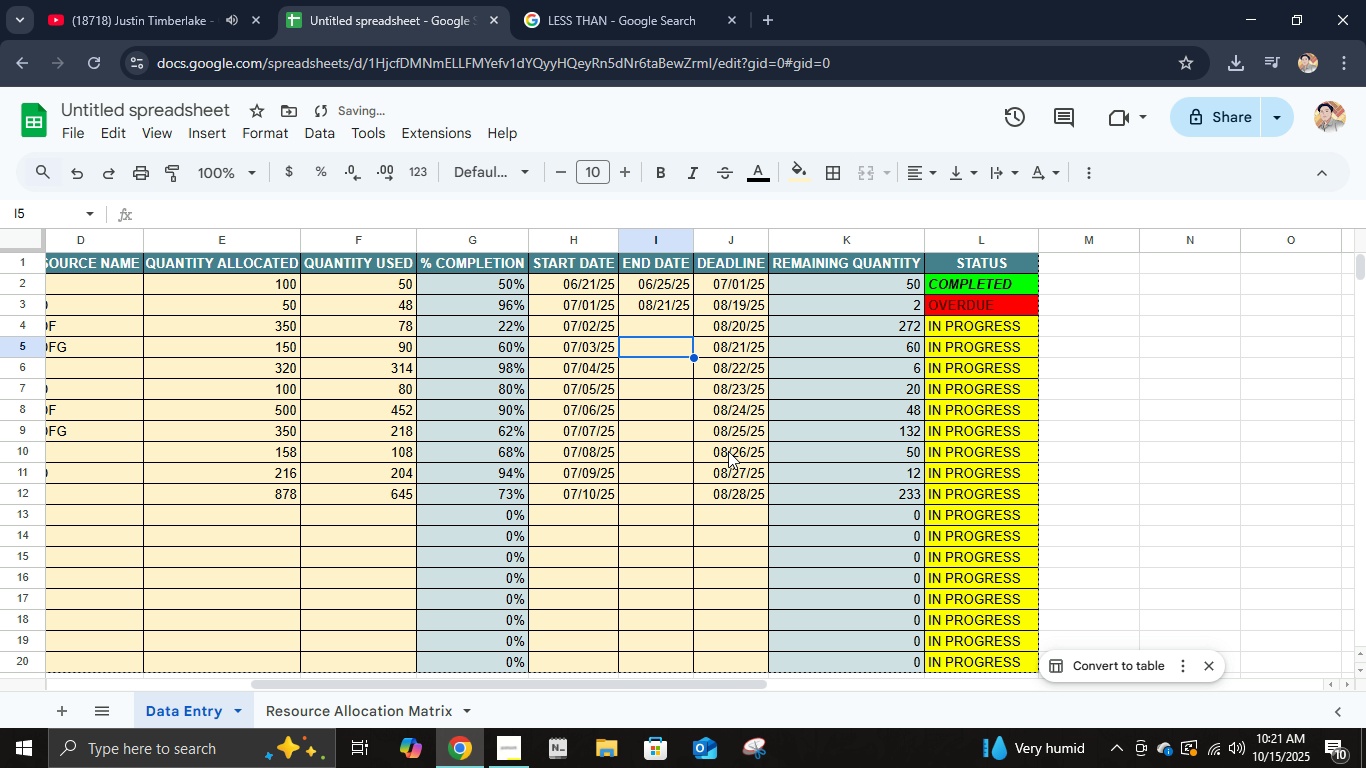 
key(Delete)
 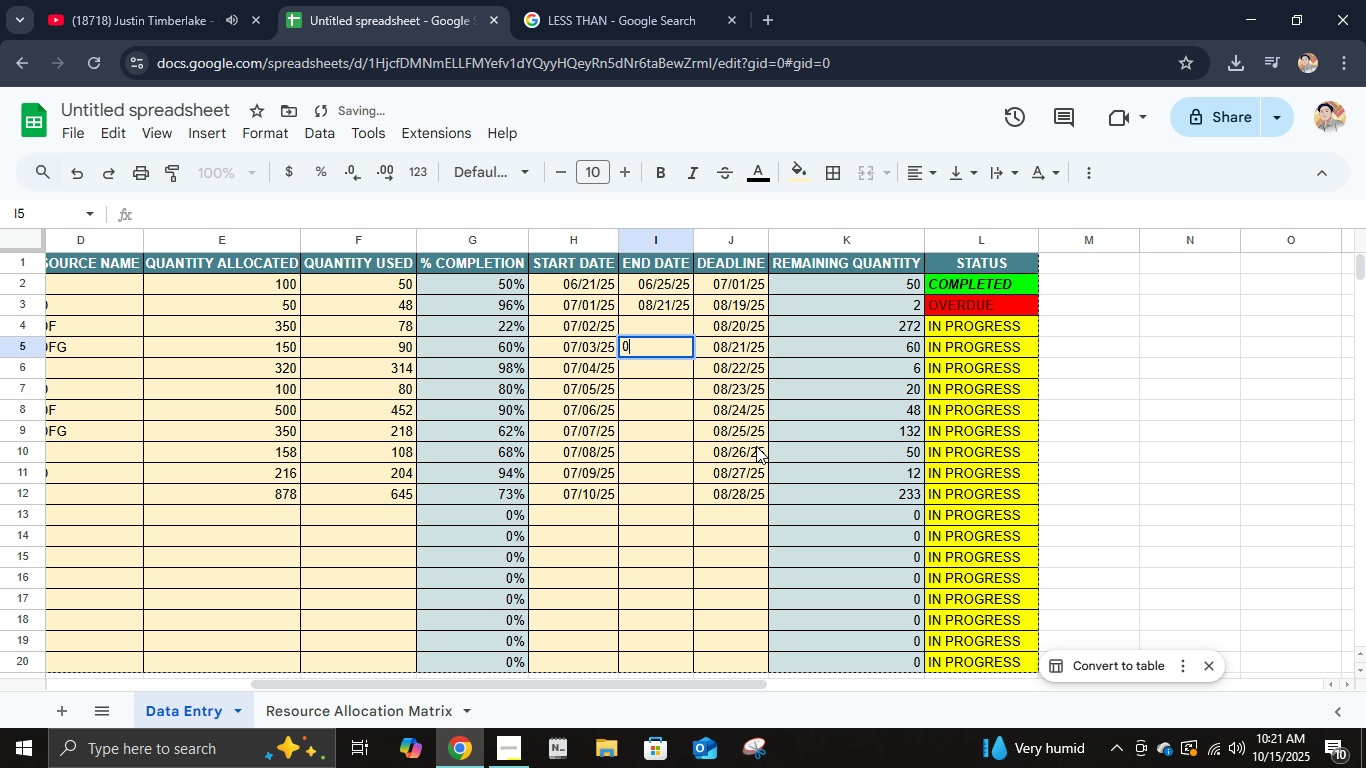 
key(Numpad0)
 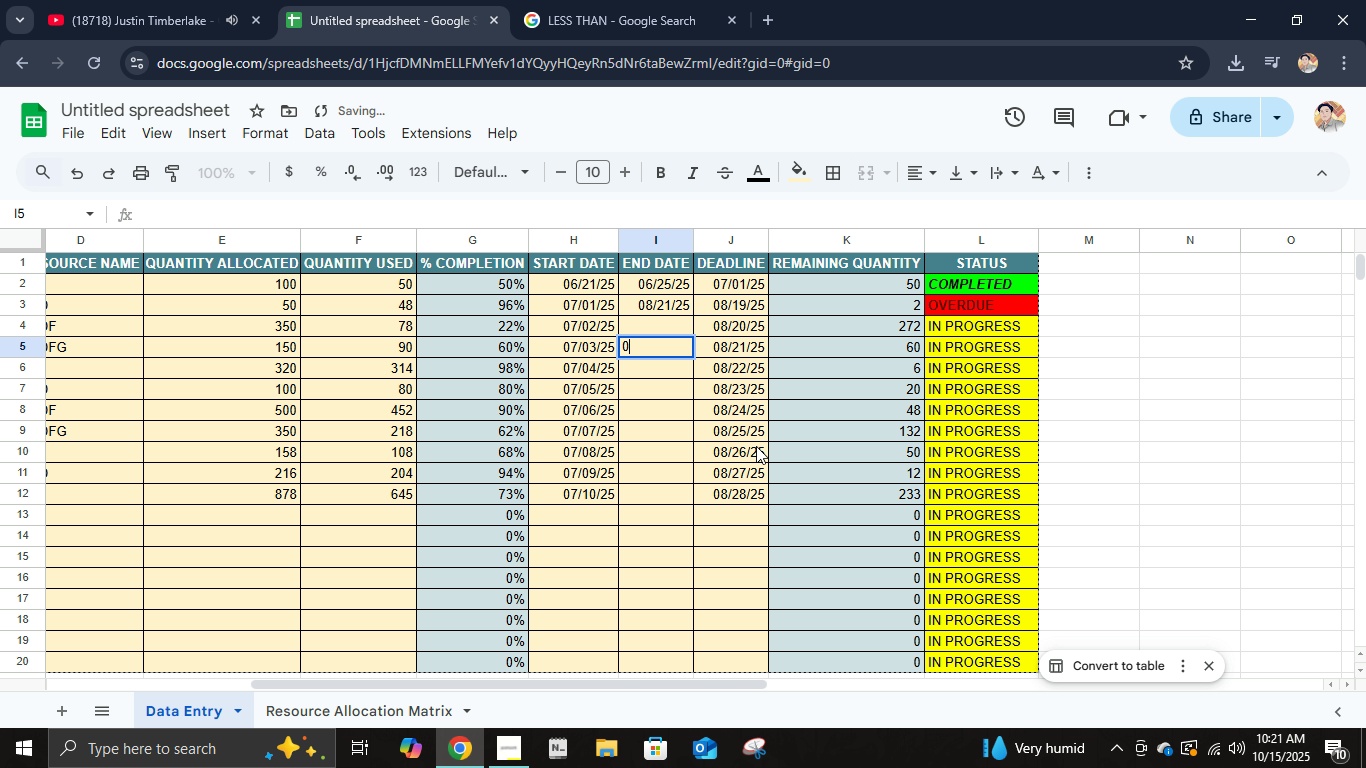 
key(Numpad7)
 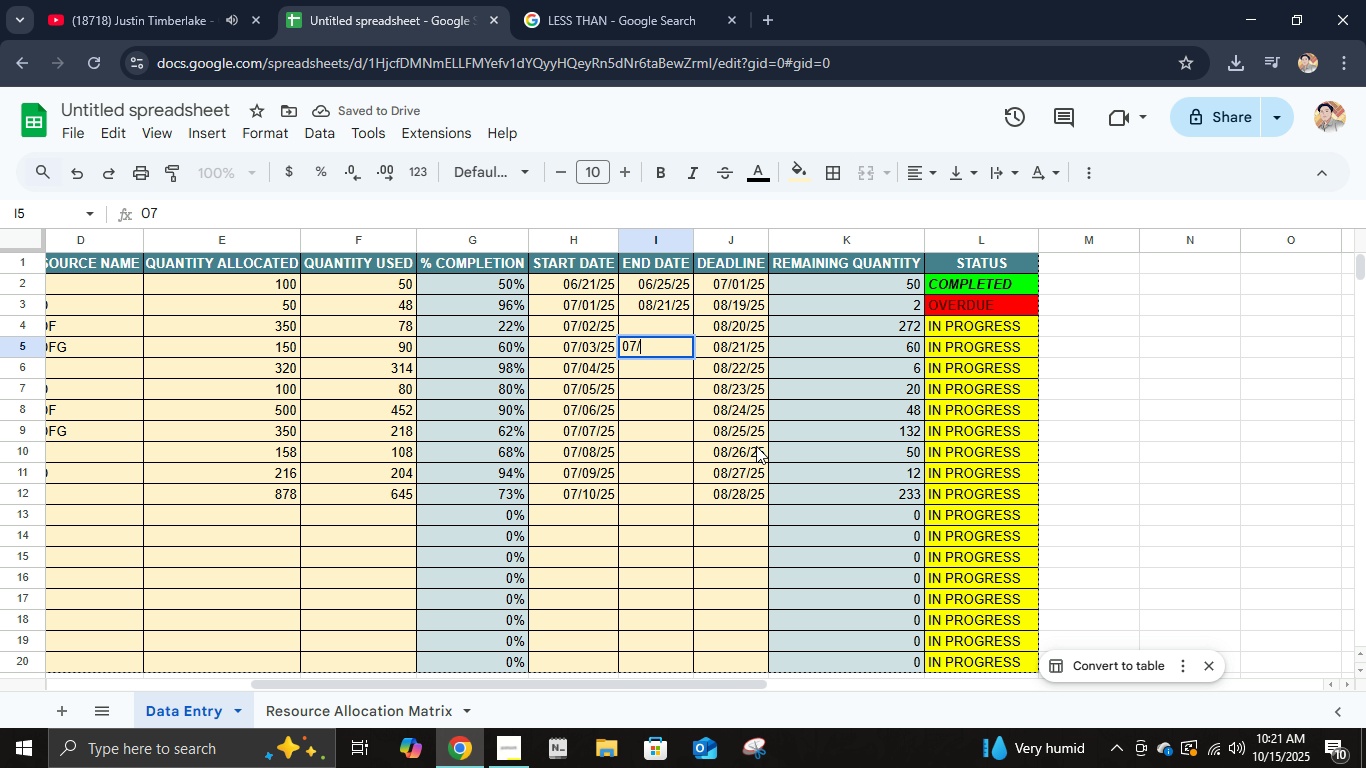 
key(NumpadDivide)
 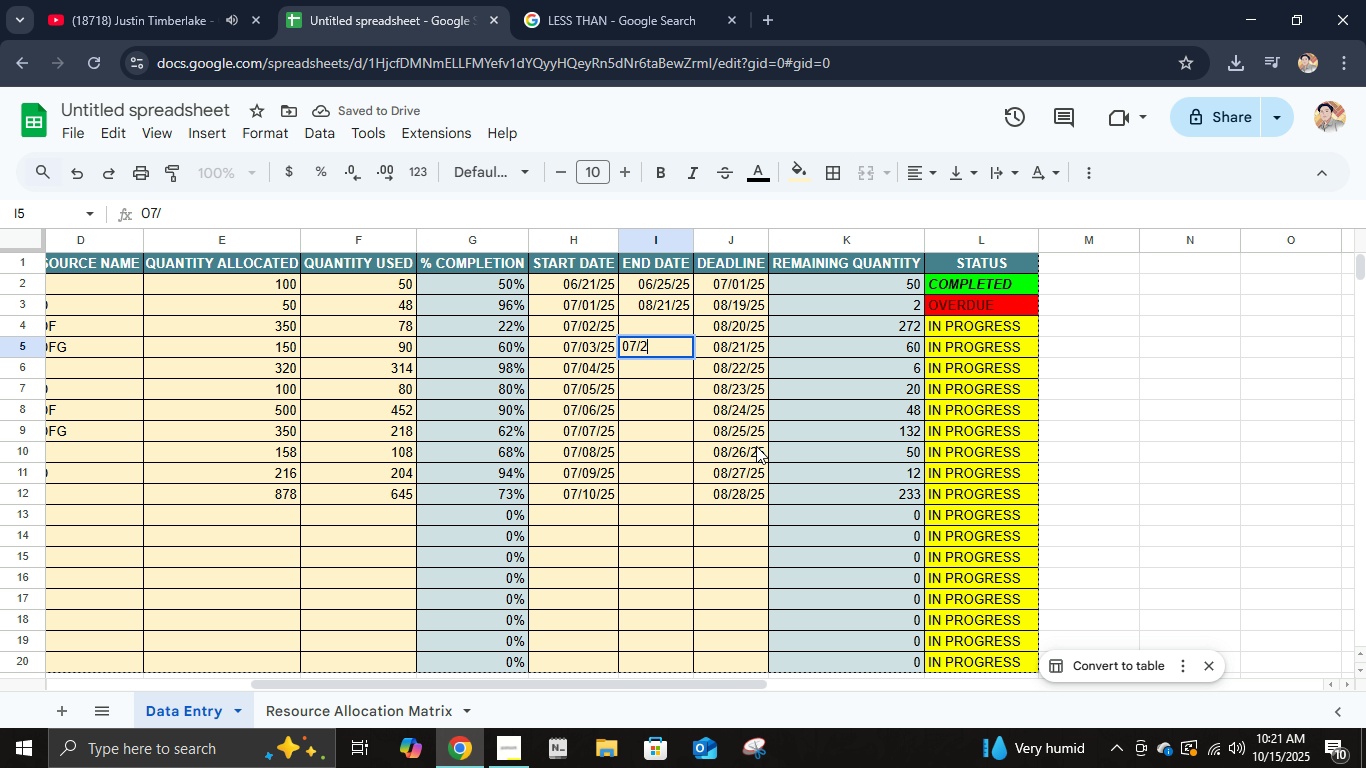 
key(Numpad2)
 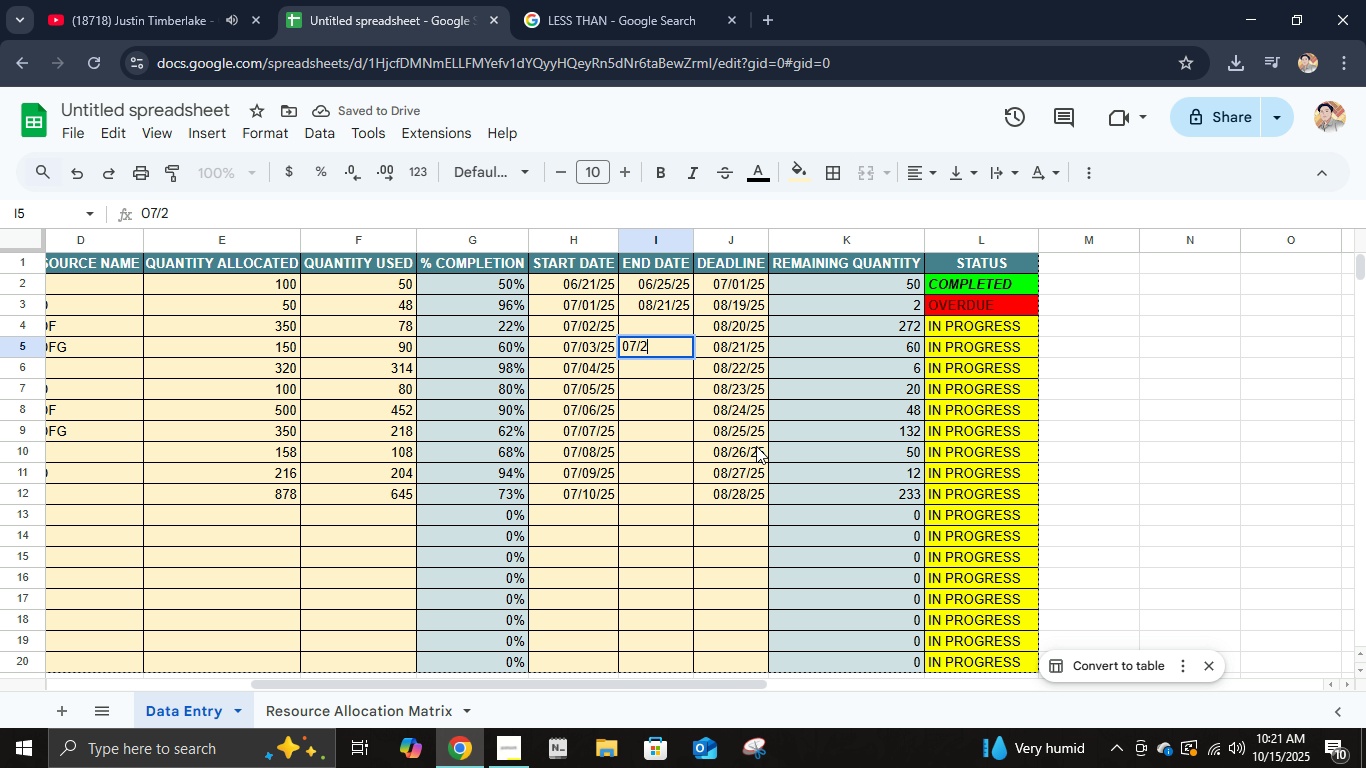 
key(Numpad5)
 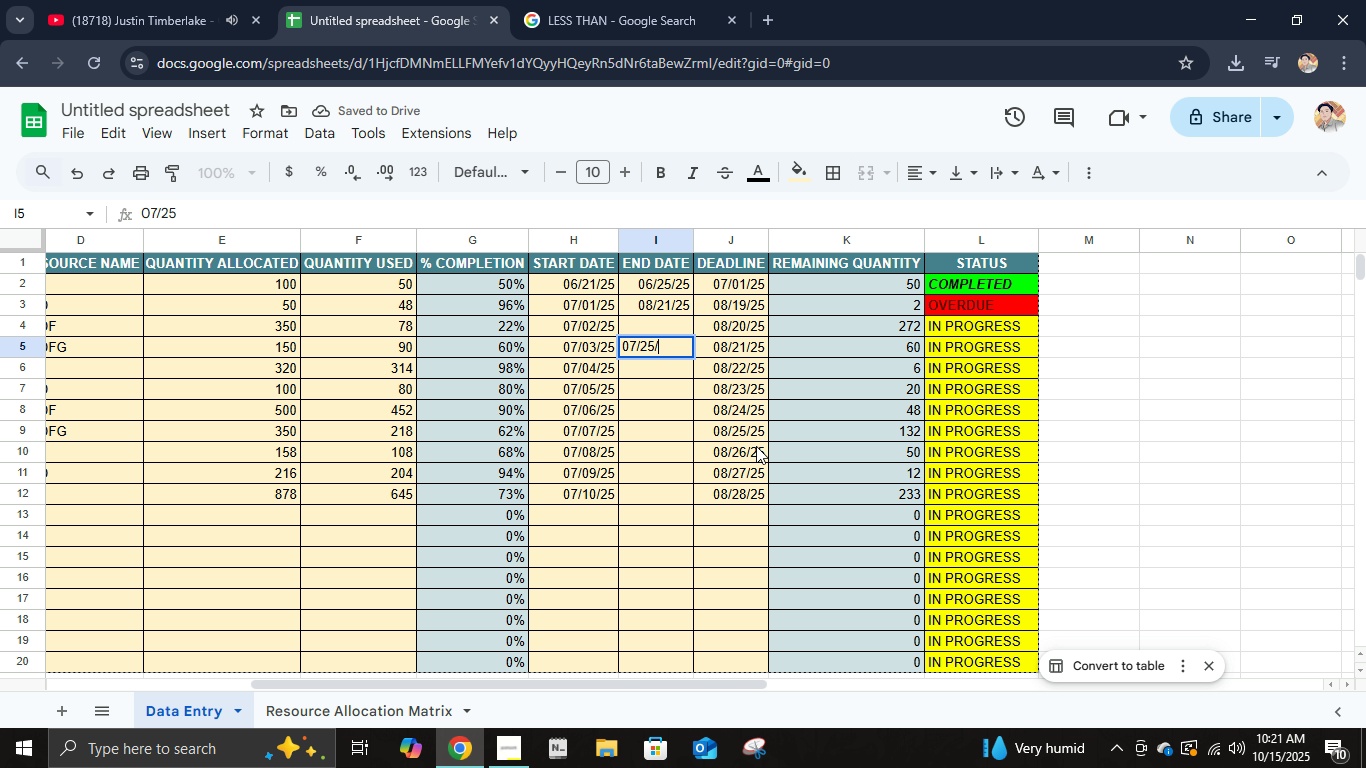 
key(NumpadDivide)
 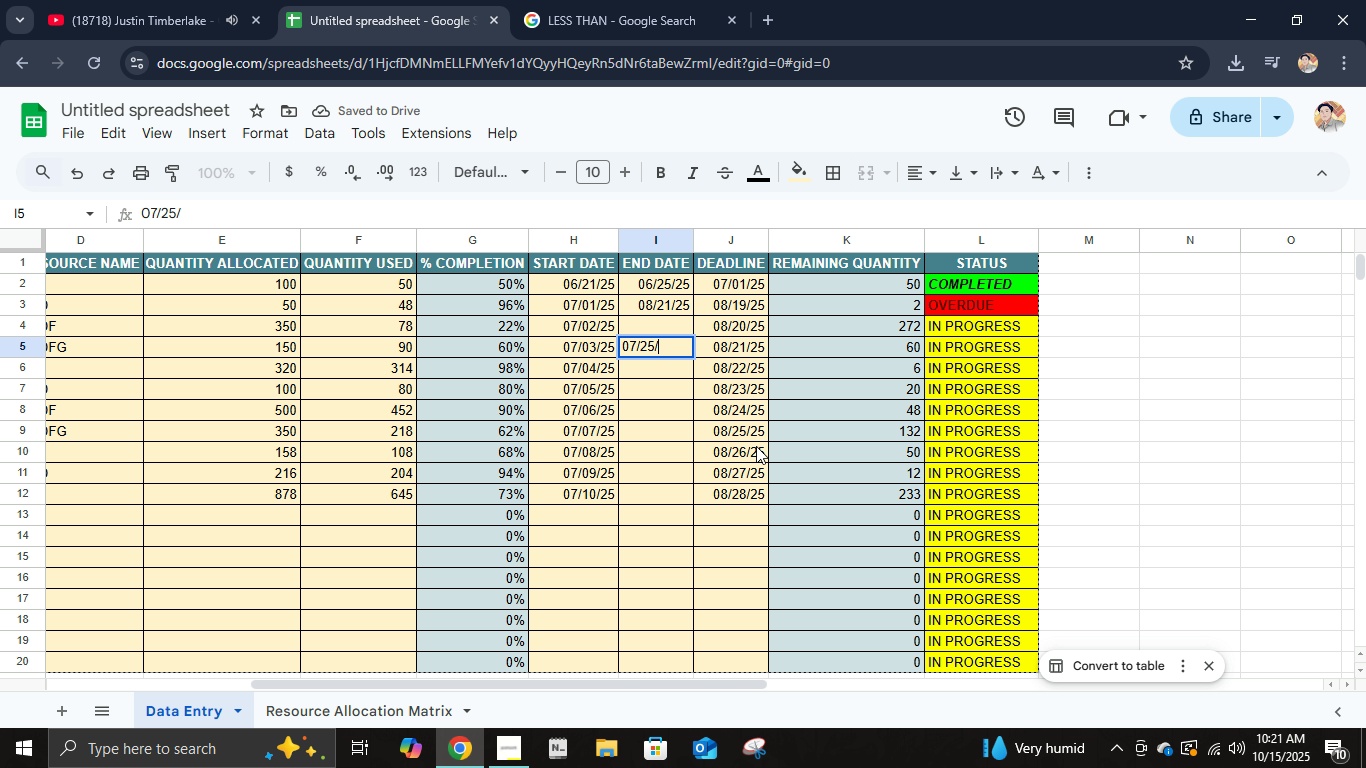 
key(Numpad2)
 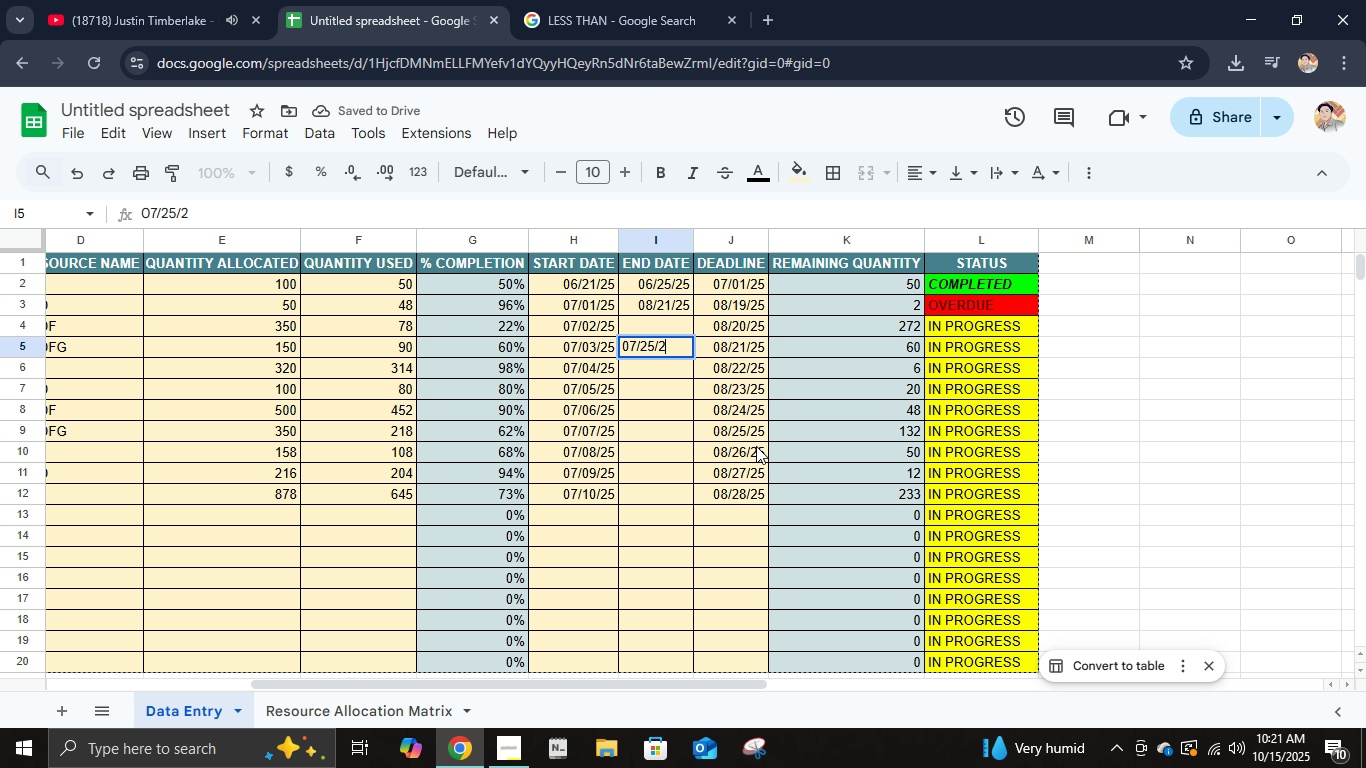 
key(Numpad5)
 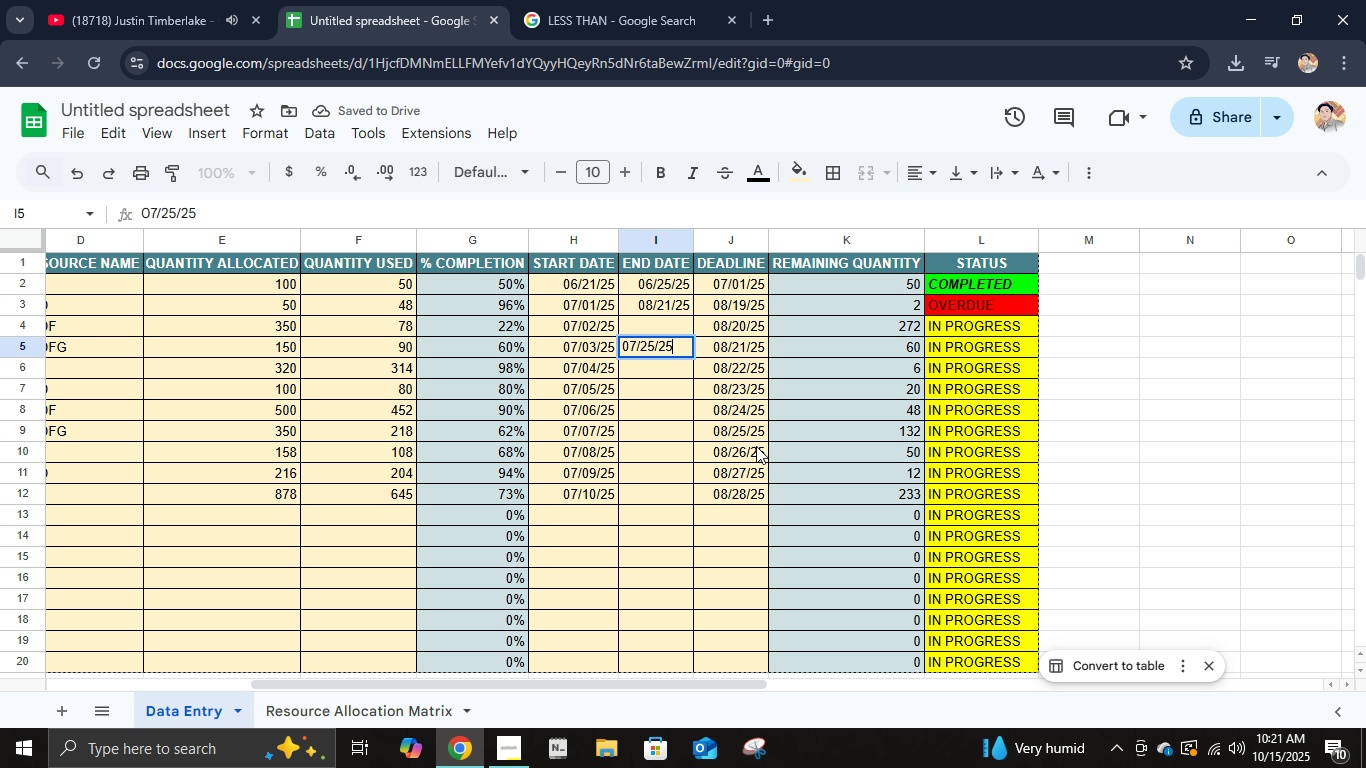 
key(NumpadEnter)
 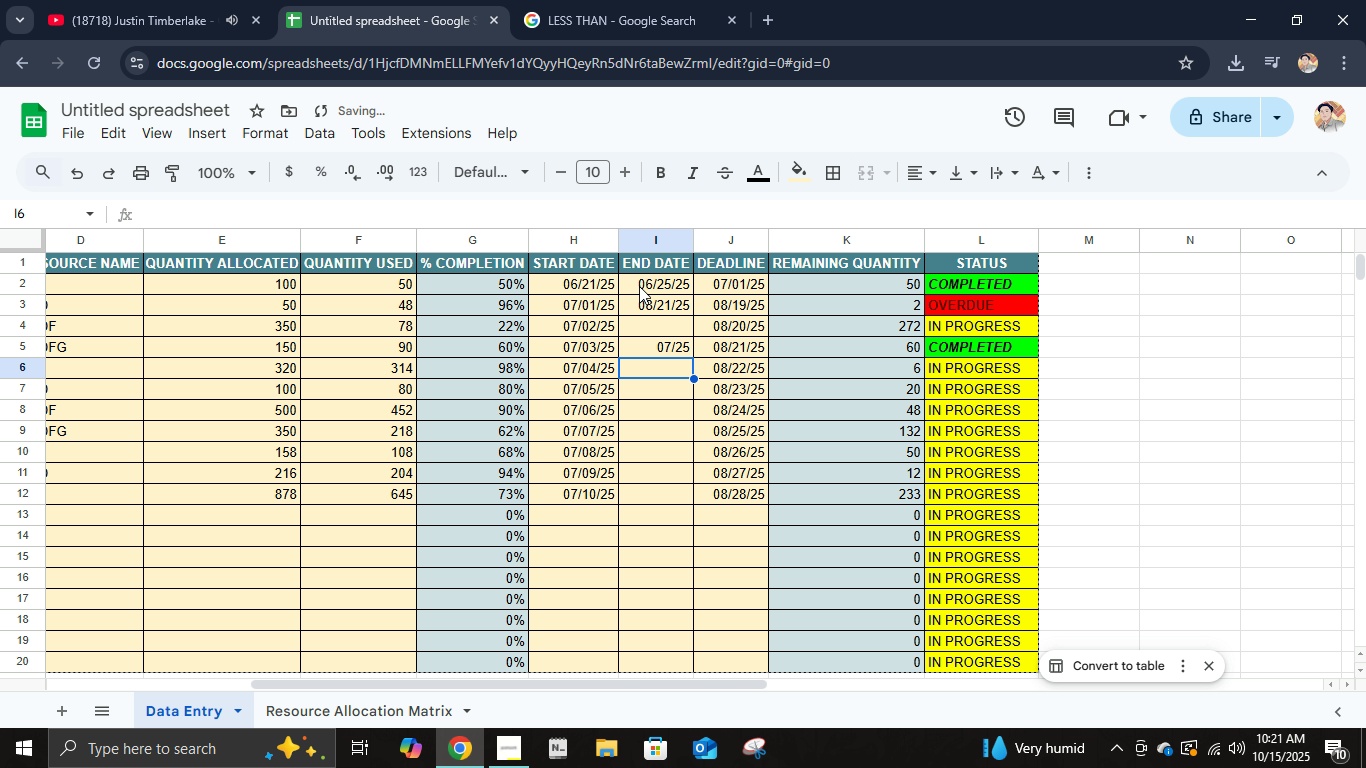 
left_click([598, 267])
 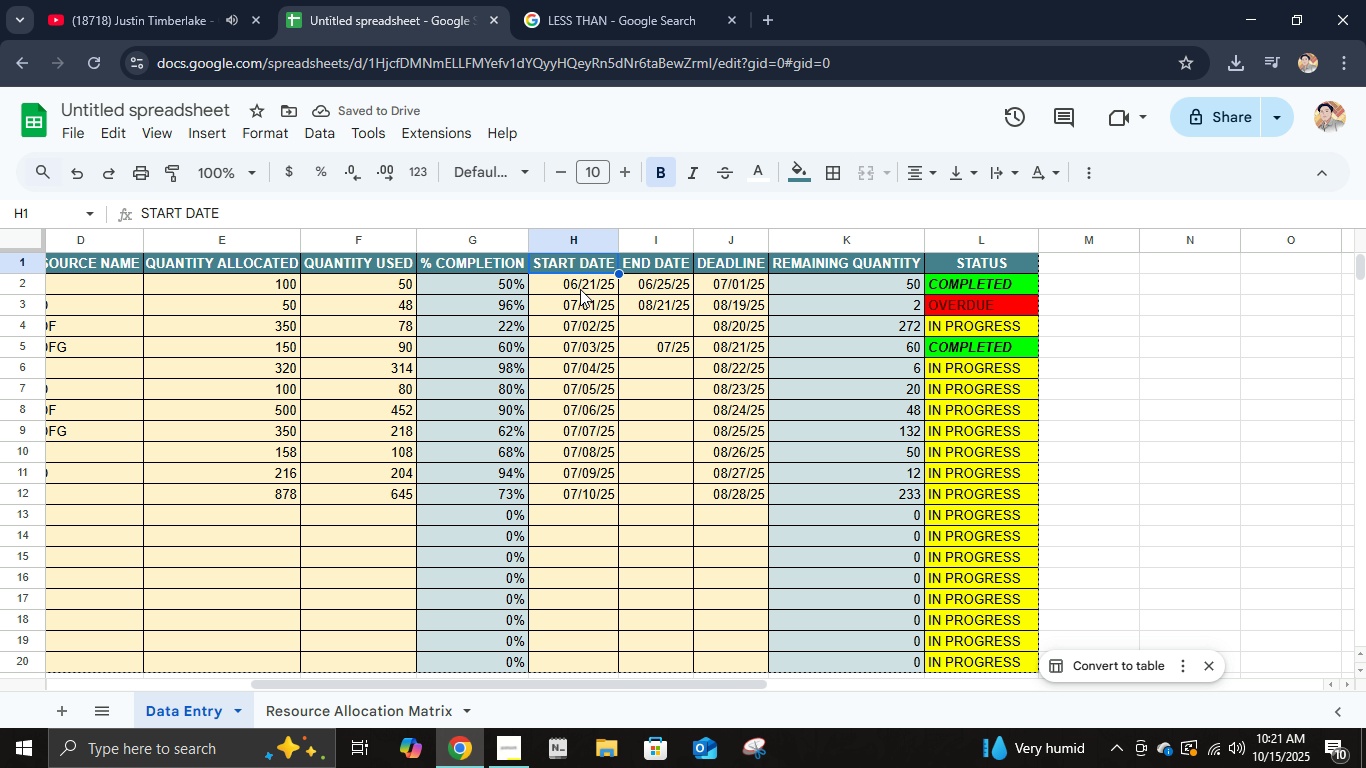 
left_click_drag(start_coordinate=[580, 289], to_coordinate=[633, 431])
 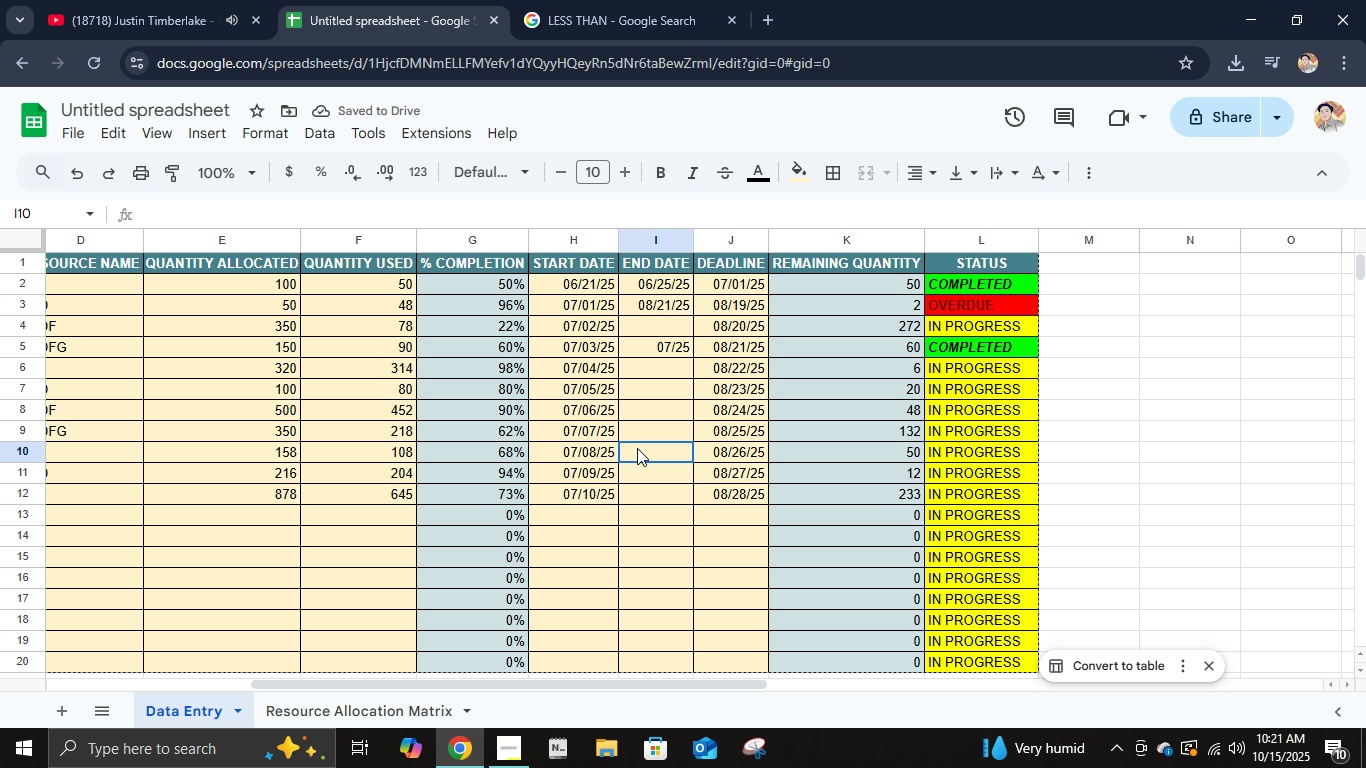 
left_click([637, 448])
 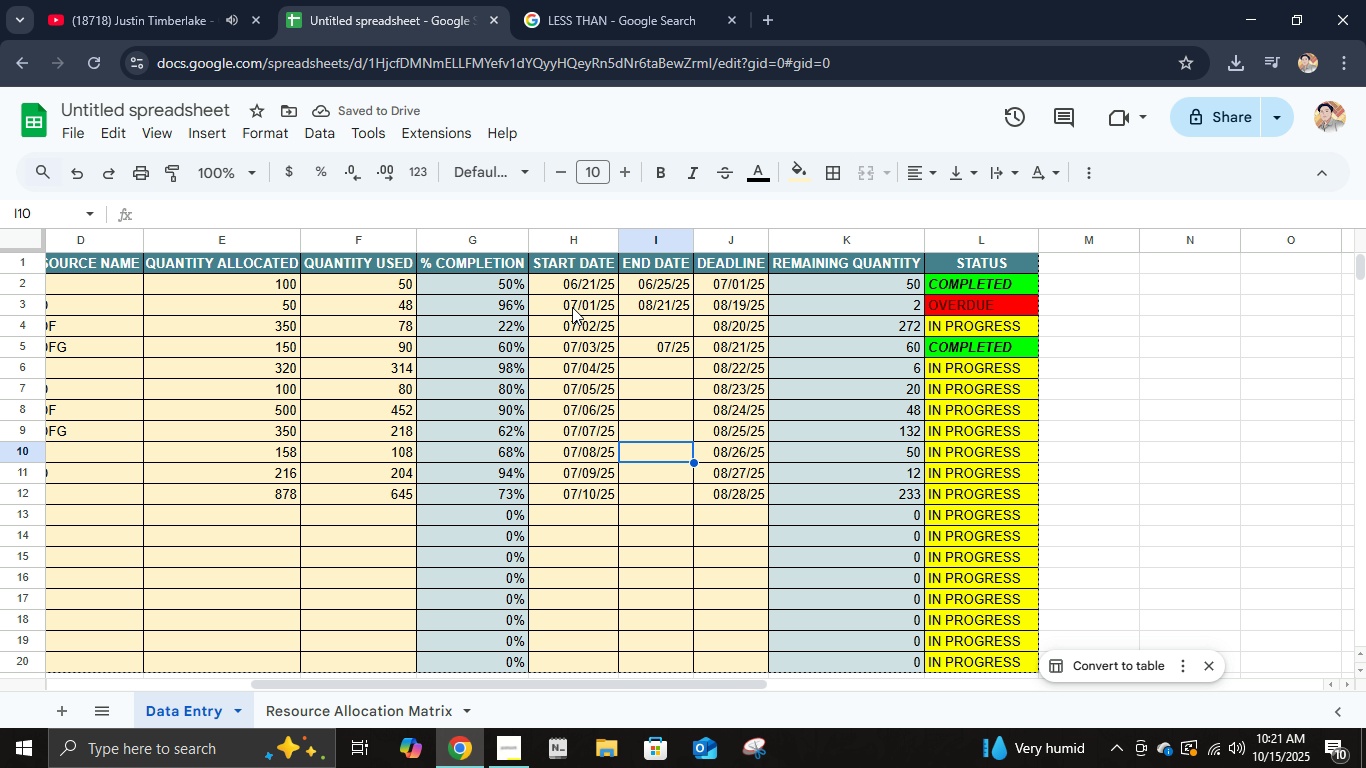 
left_click_drag(start_coordinate=[567, 284], to_coordinate=[713, 489])
 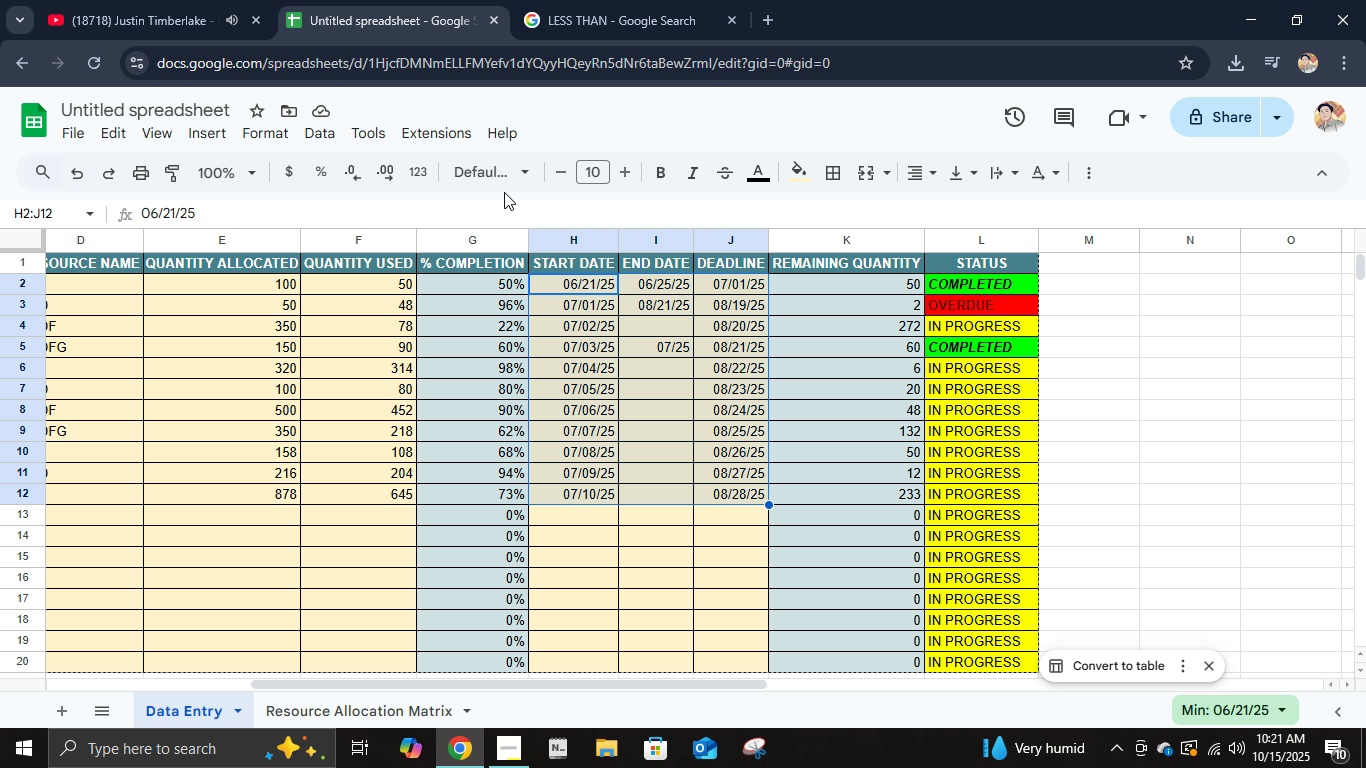 
left_click([480, 175])
 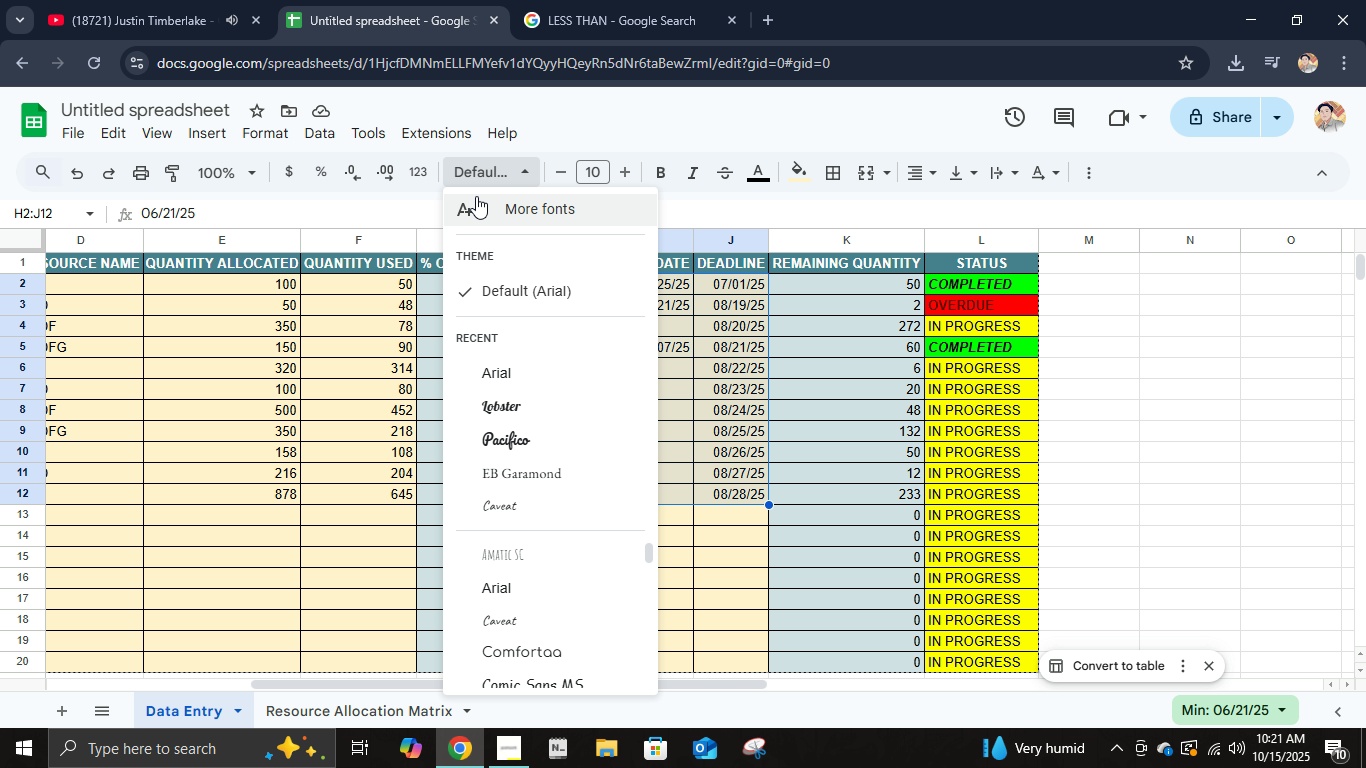 
left_click([476, 177])
 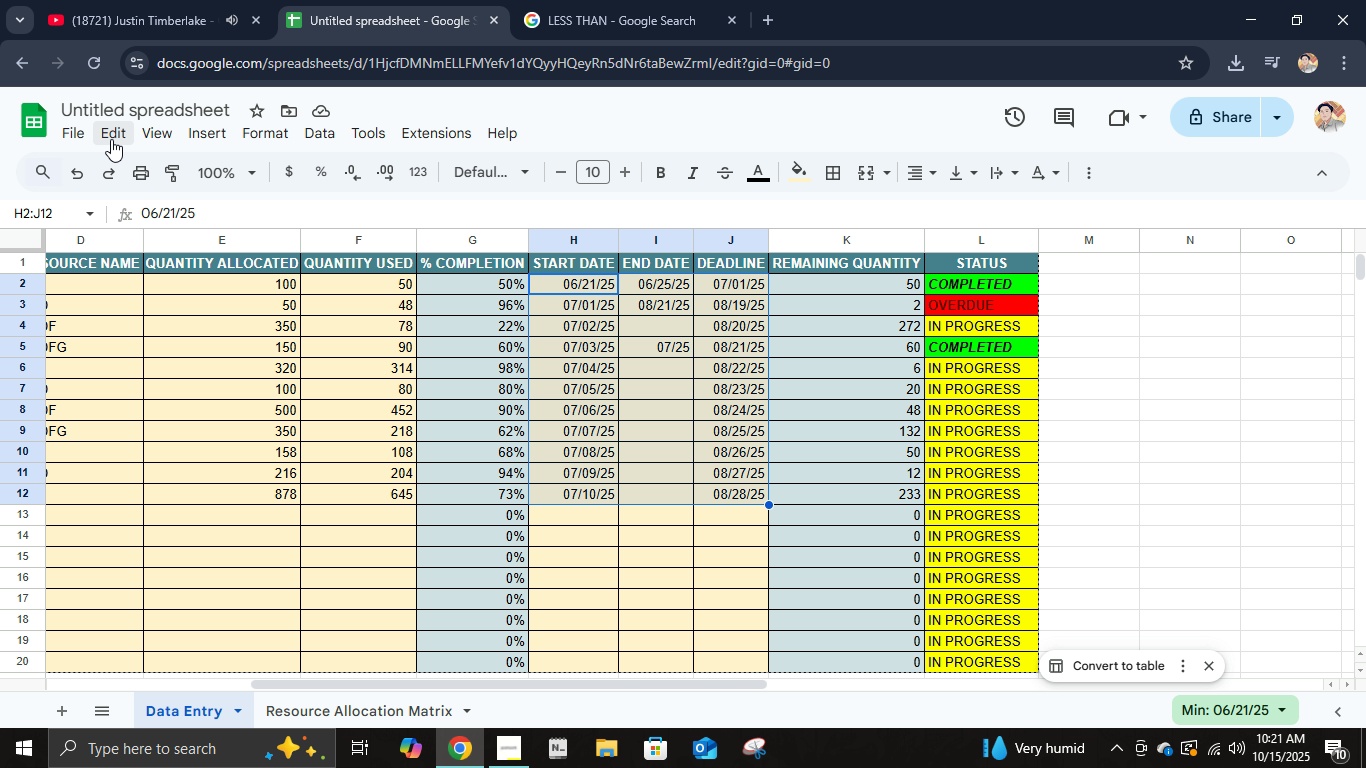 
left_click([132, 136])
 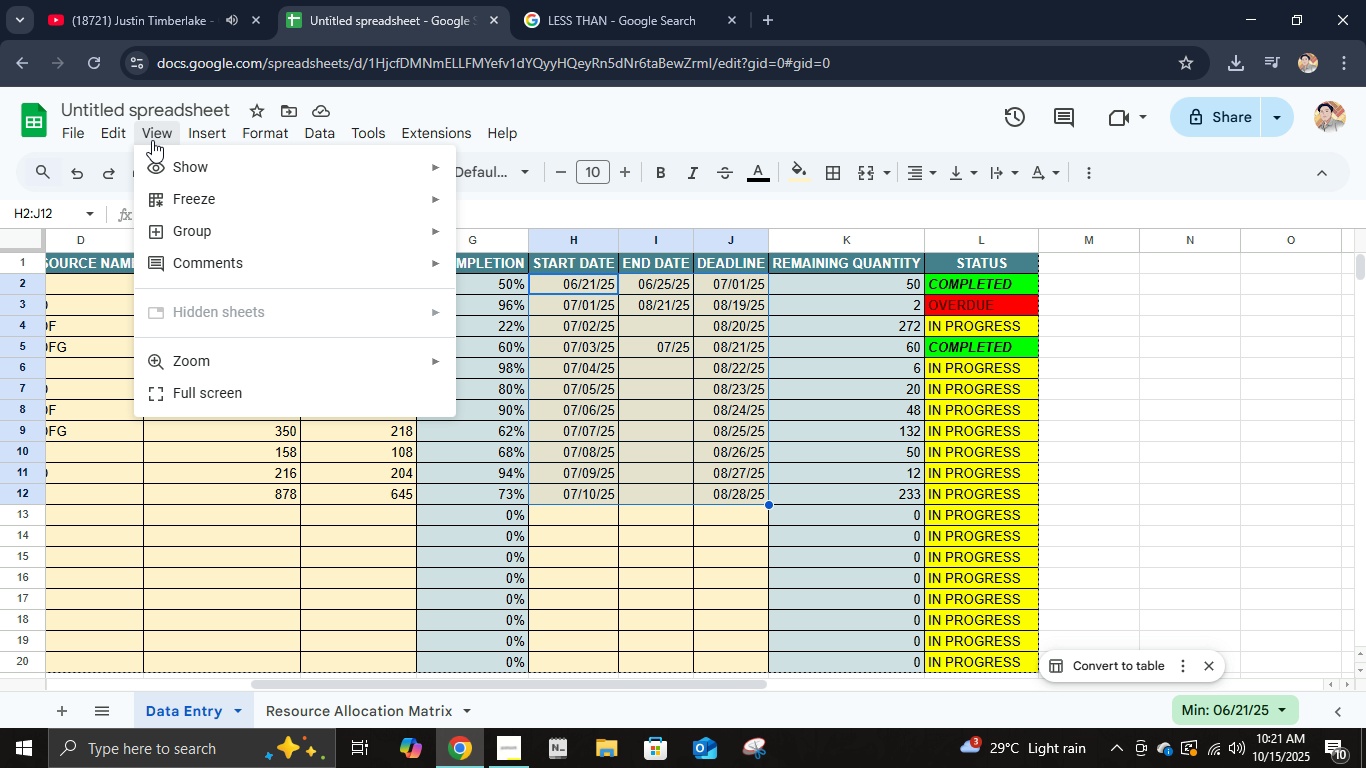 
mouse_move([235, 136])
 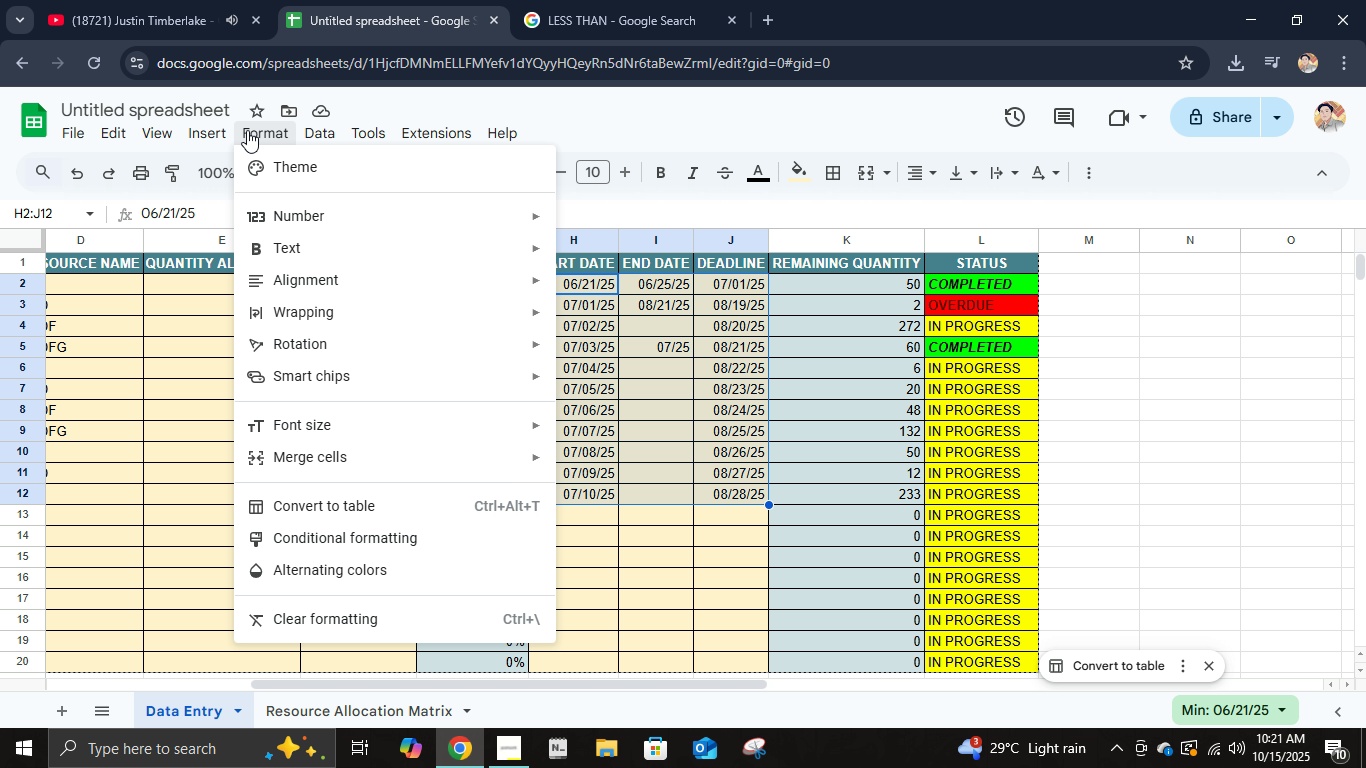 
mouse_move([344, 228])
 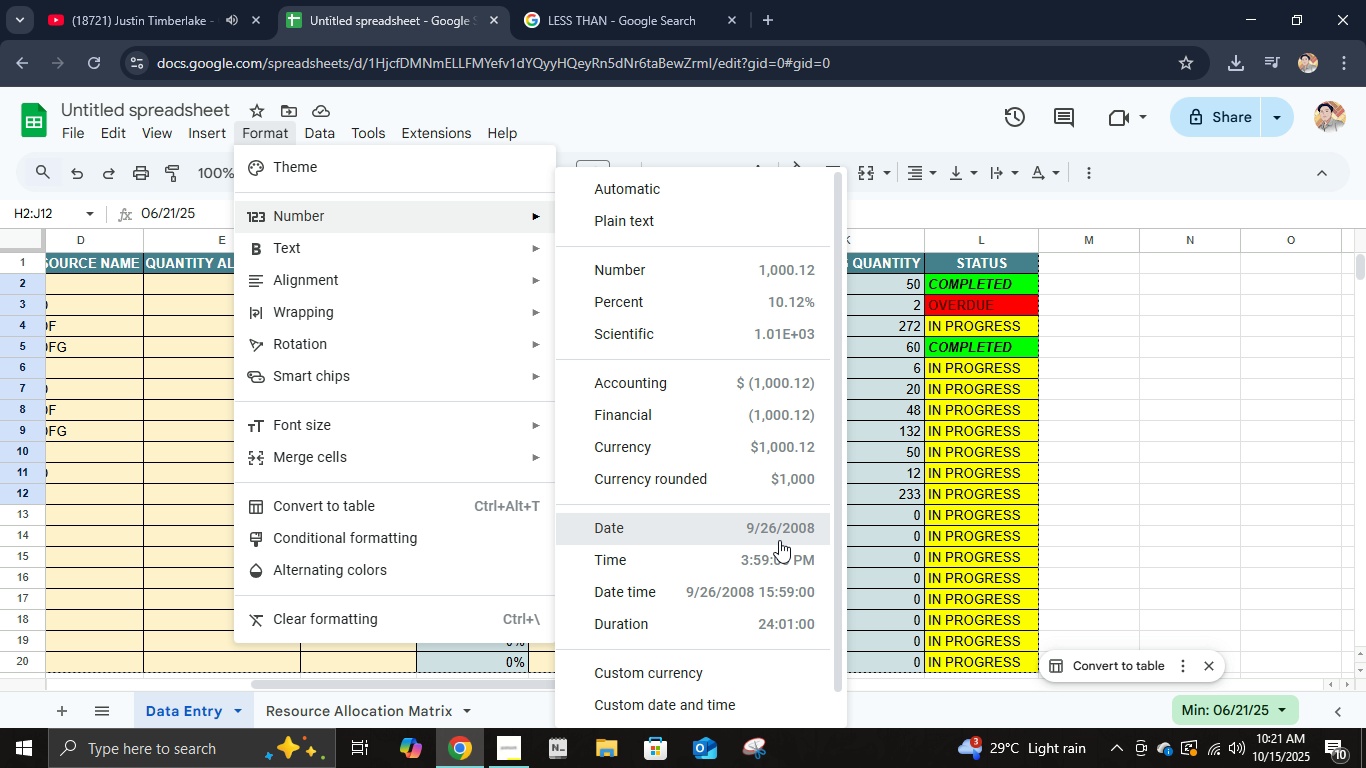 
left_click([779, 540])
 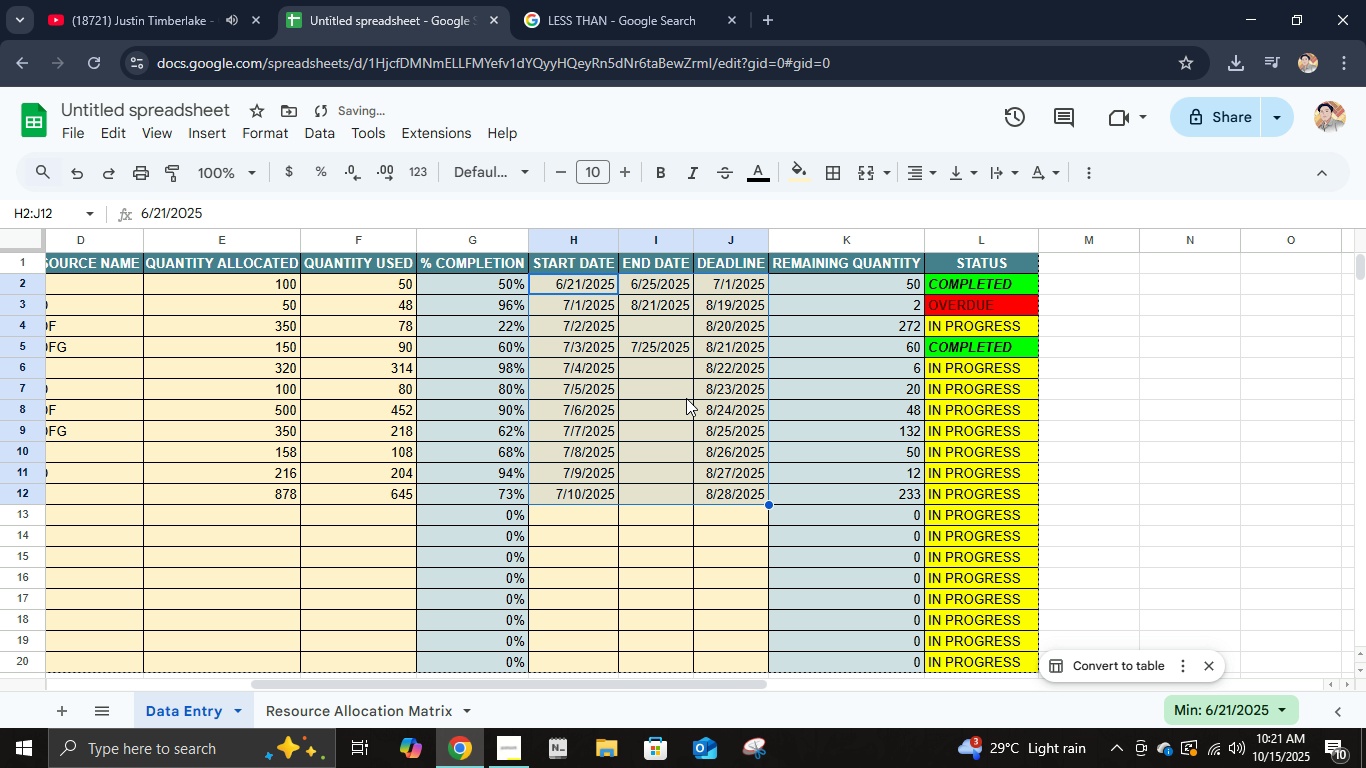 
left_click([682, 377])
 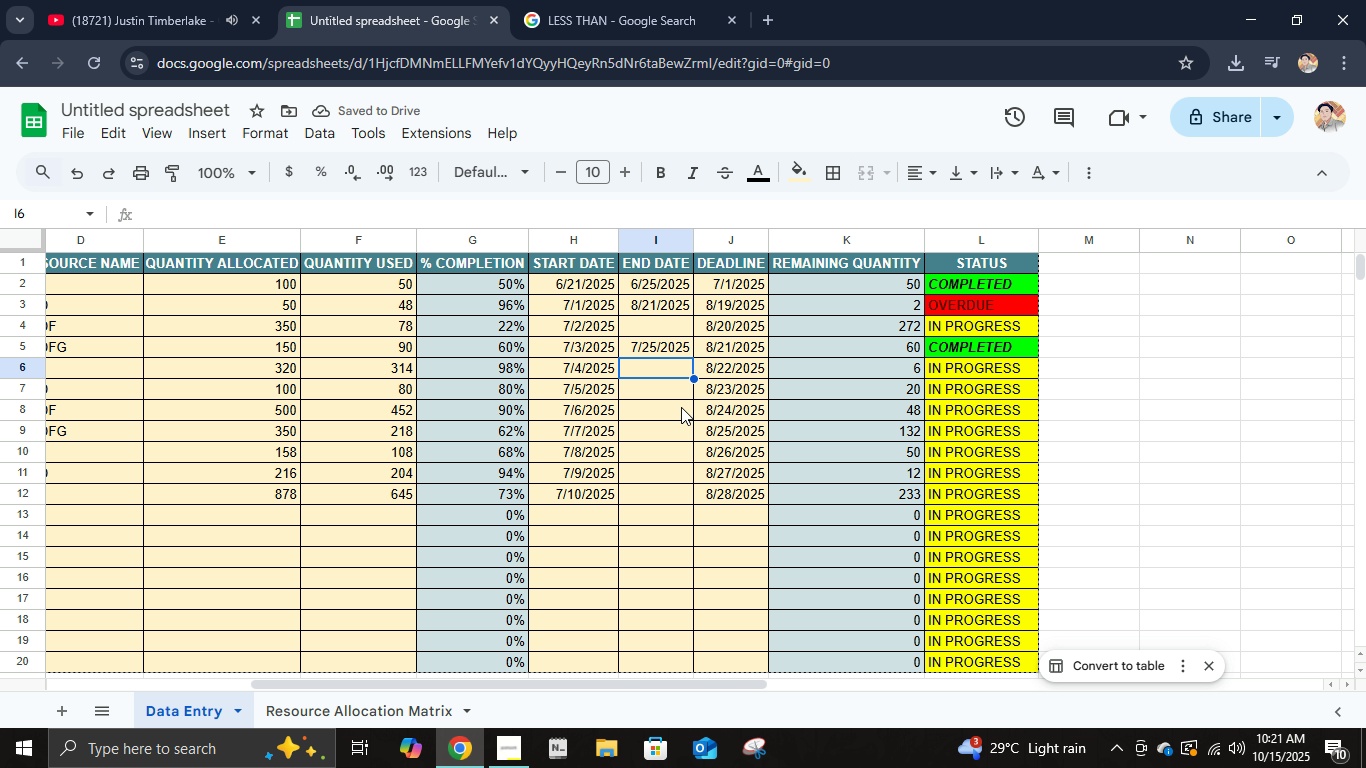 
key(NumpadEnter)
 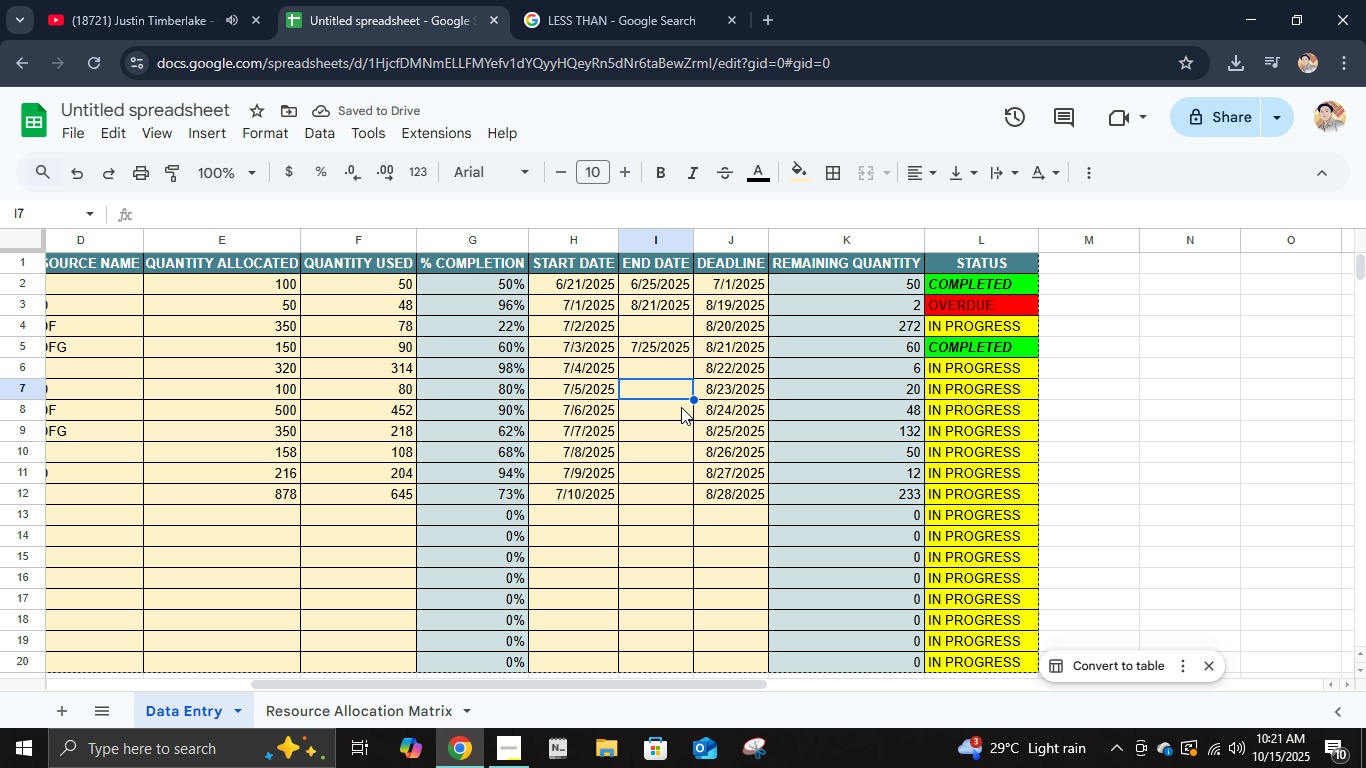 
key(NumpadEnter)
 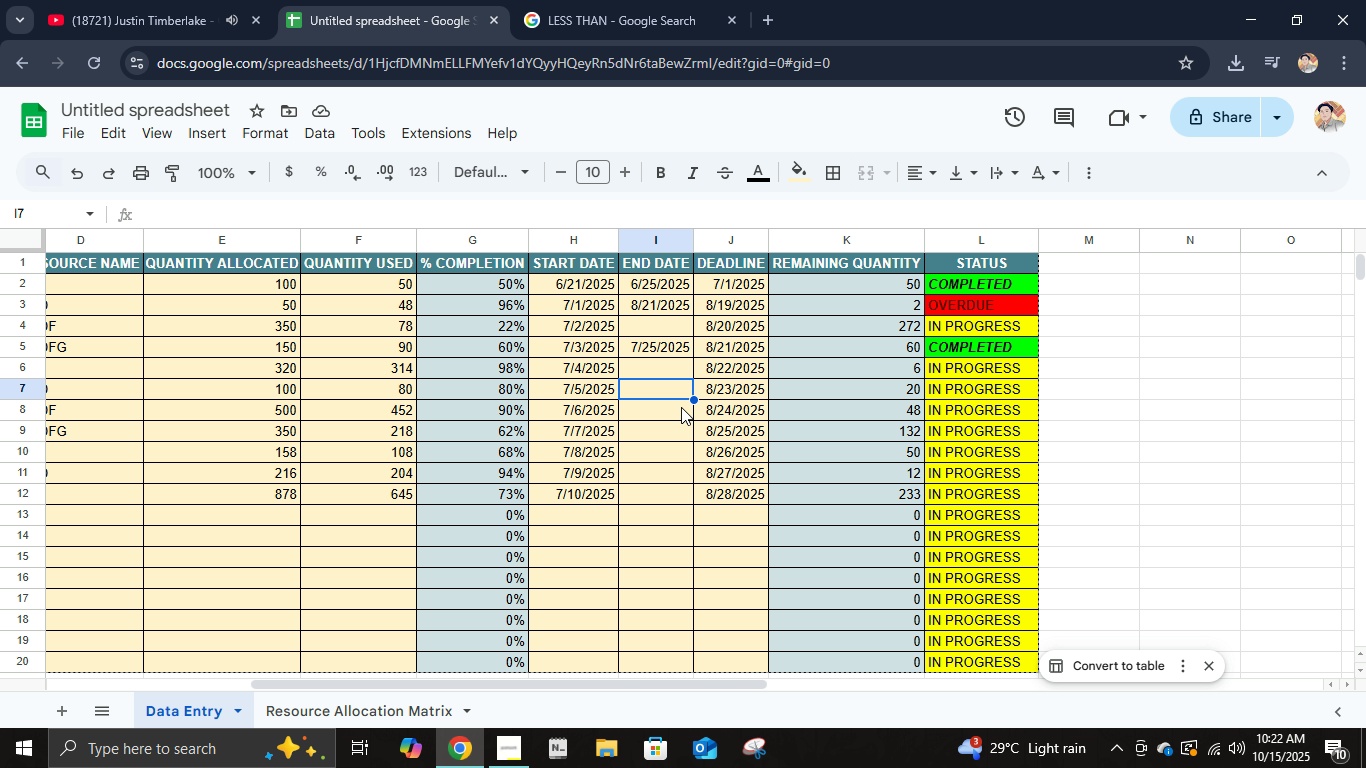 
key(Numpad0)
 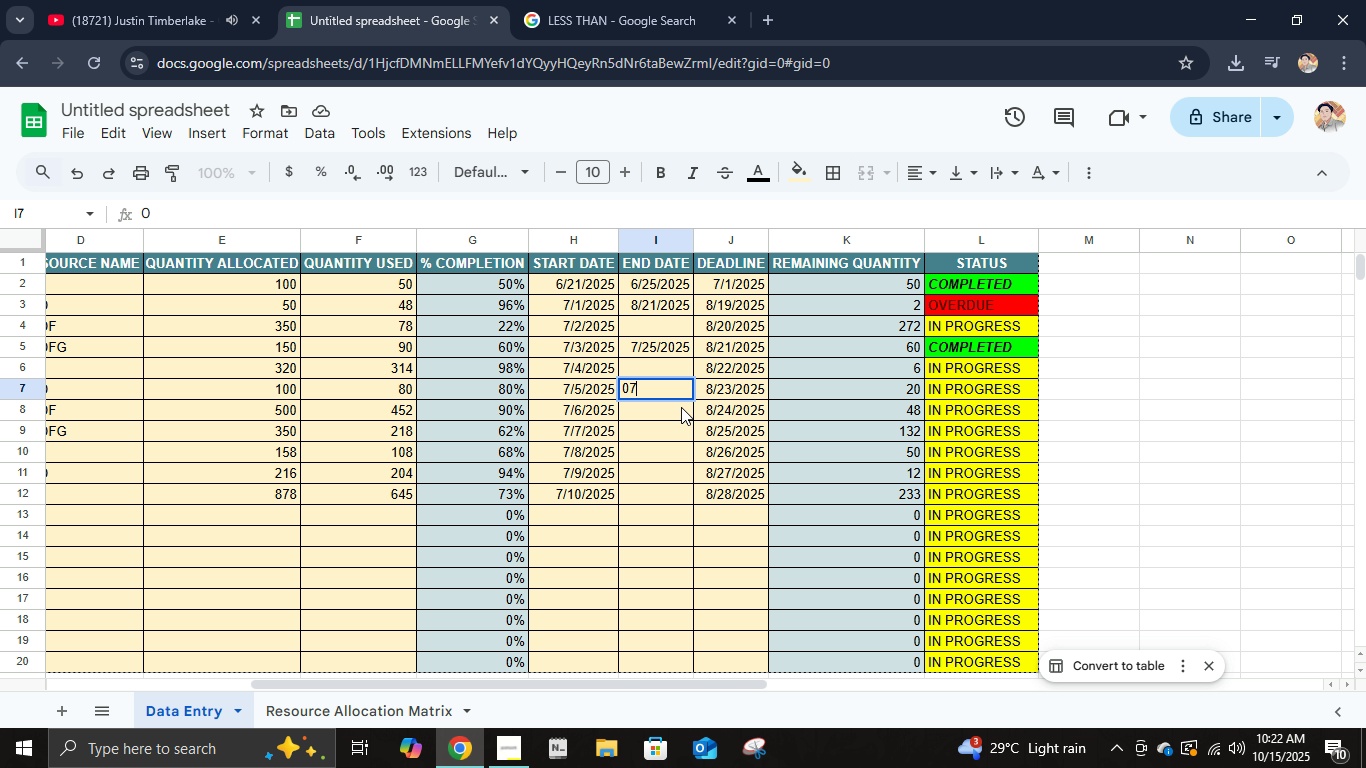 
key(Numpad7)
 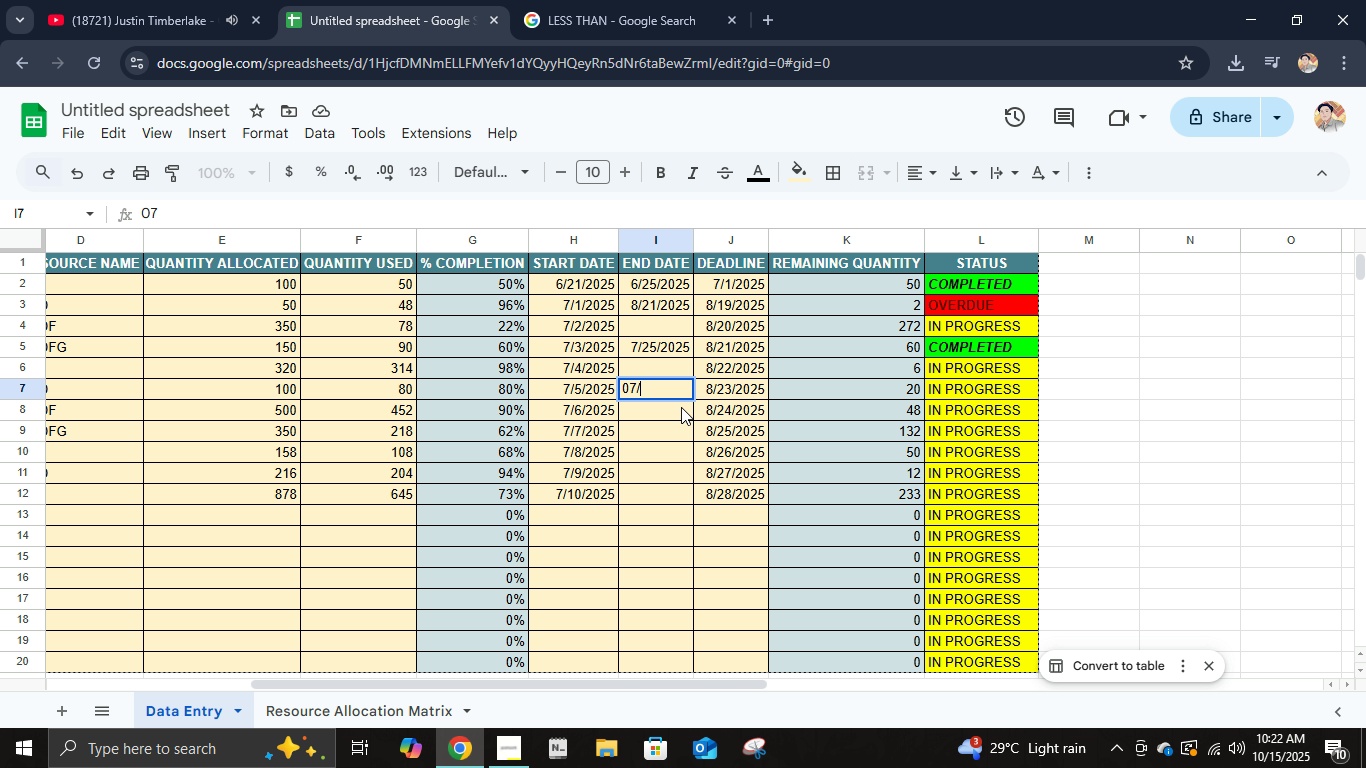 
key(NumpadDivide)
 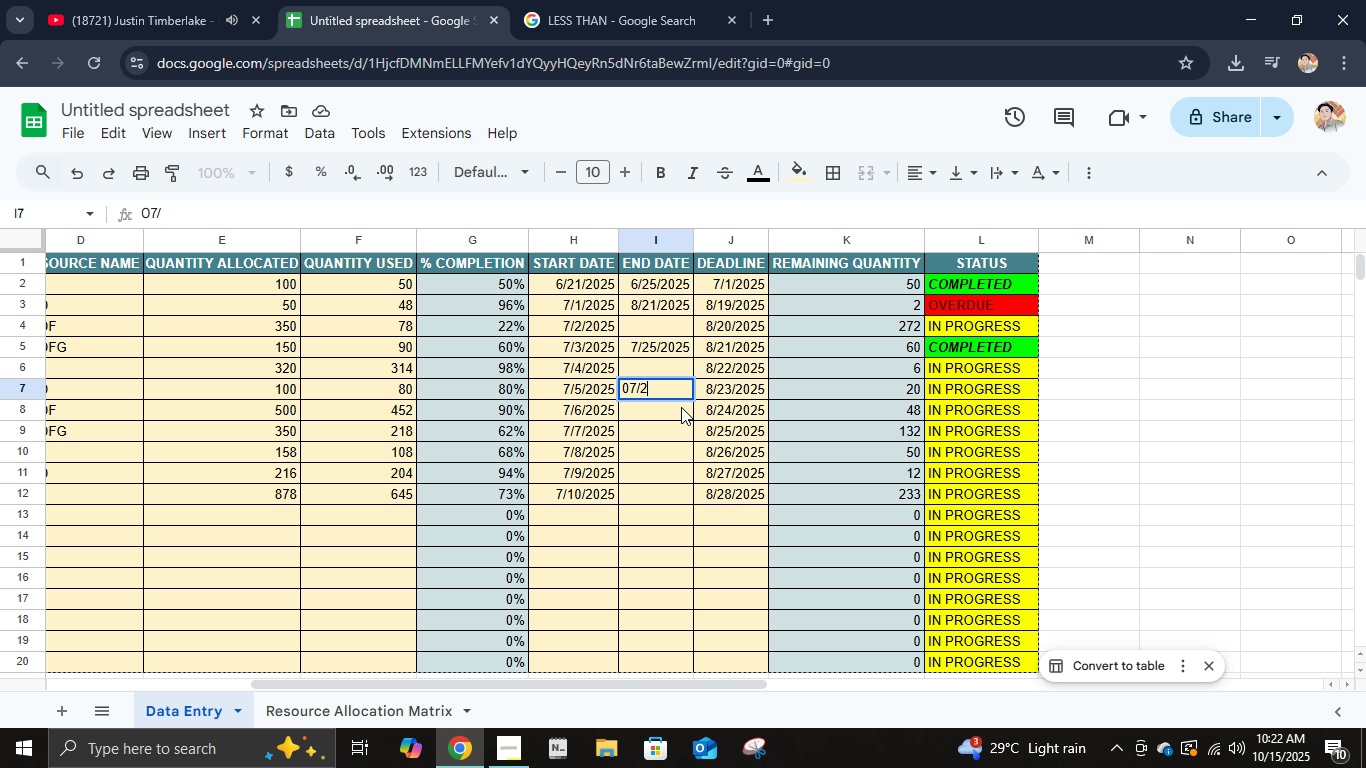 
key(Numpad2)
 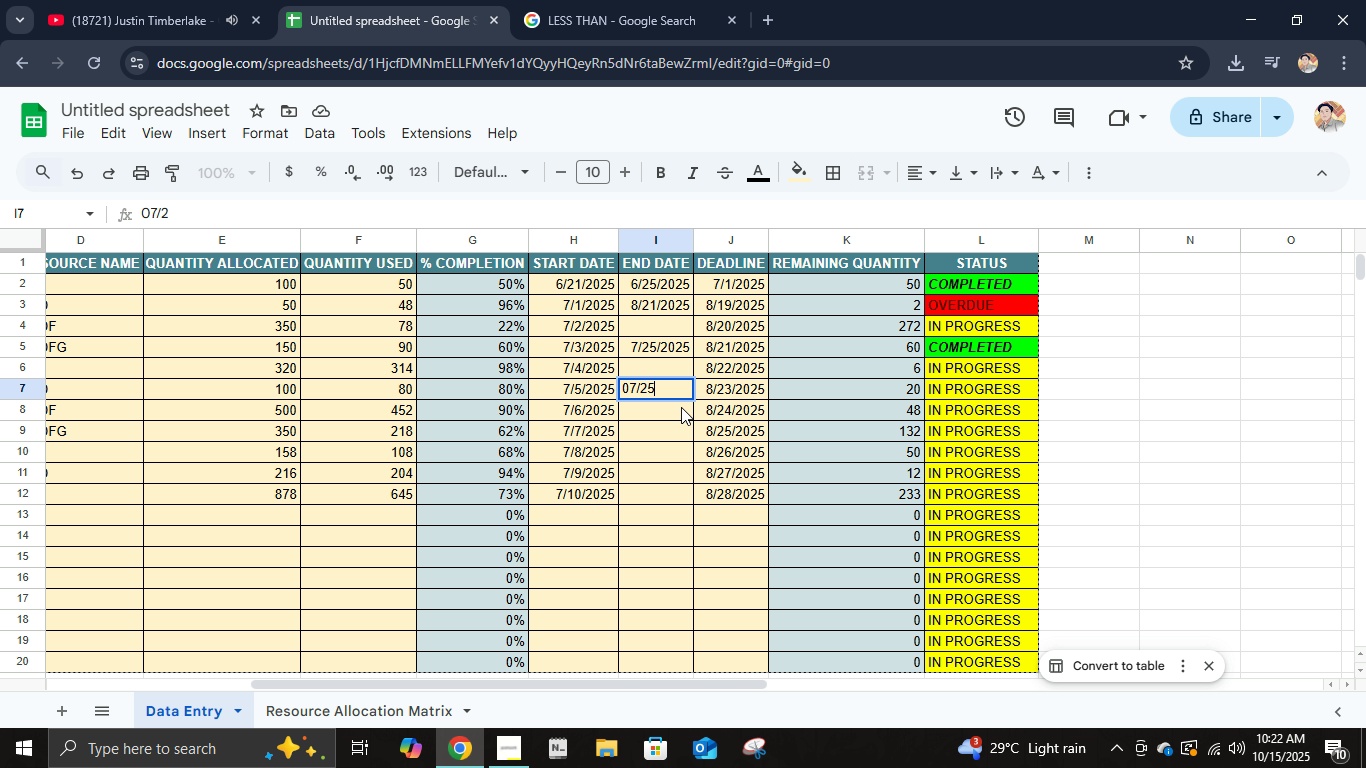 
key(Numpad5)
 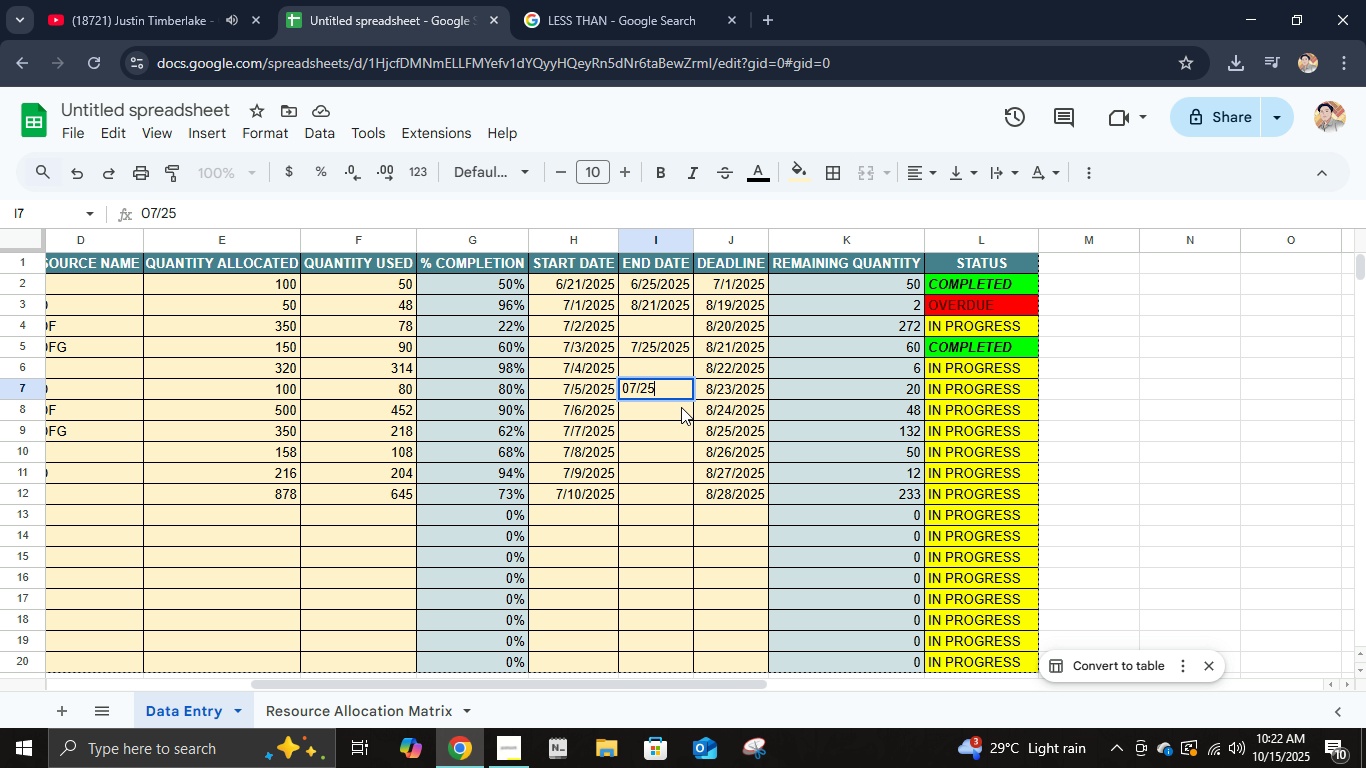 
key(NumpadDivide)
 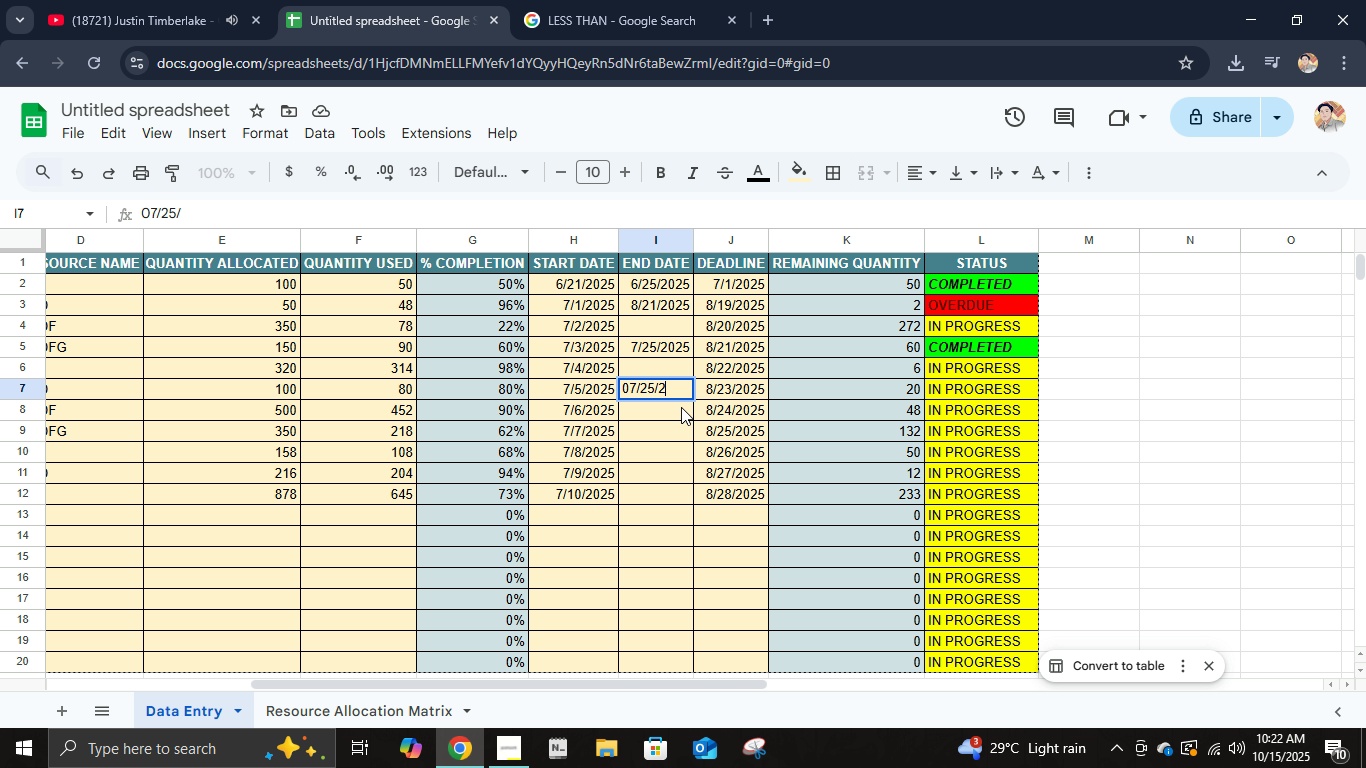 
key(Numpad2)
 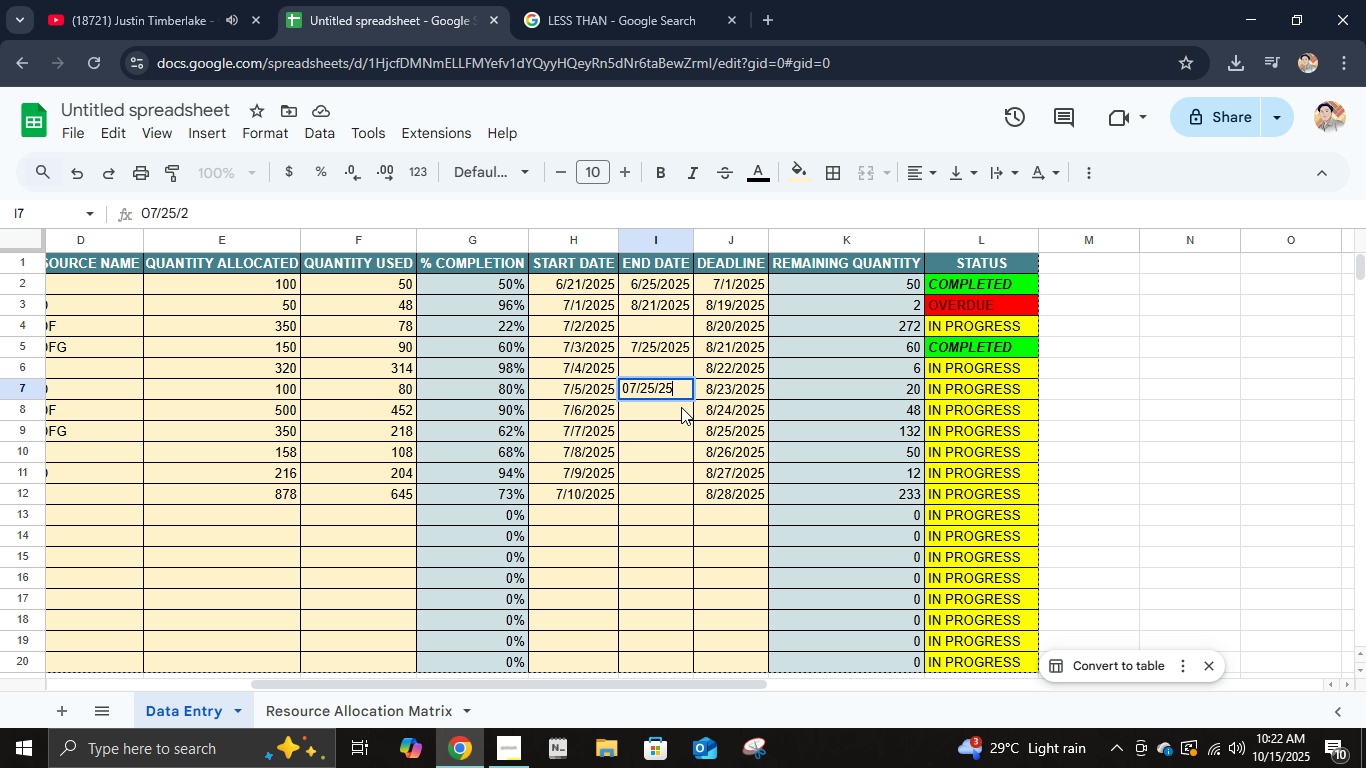 
key(Numpad5)
 